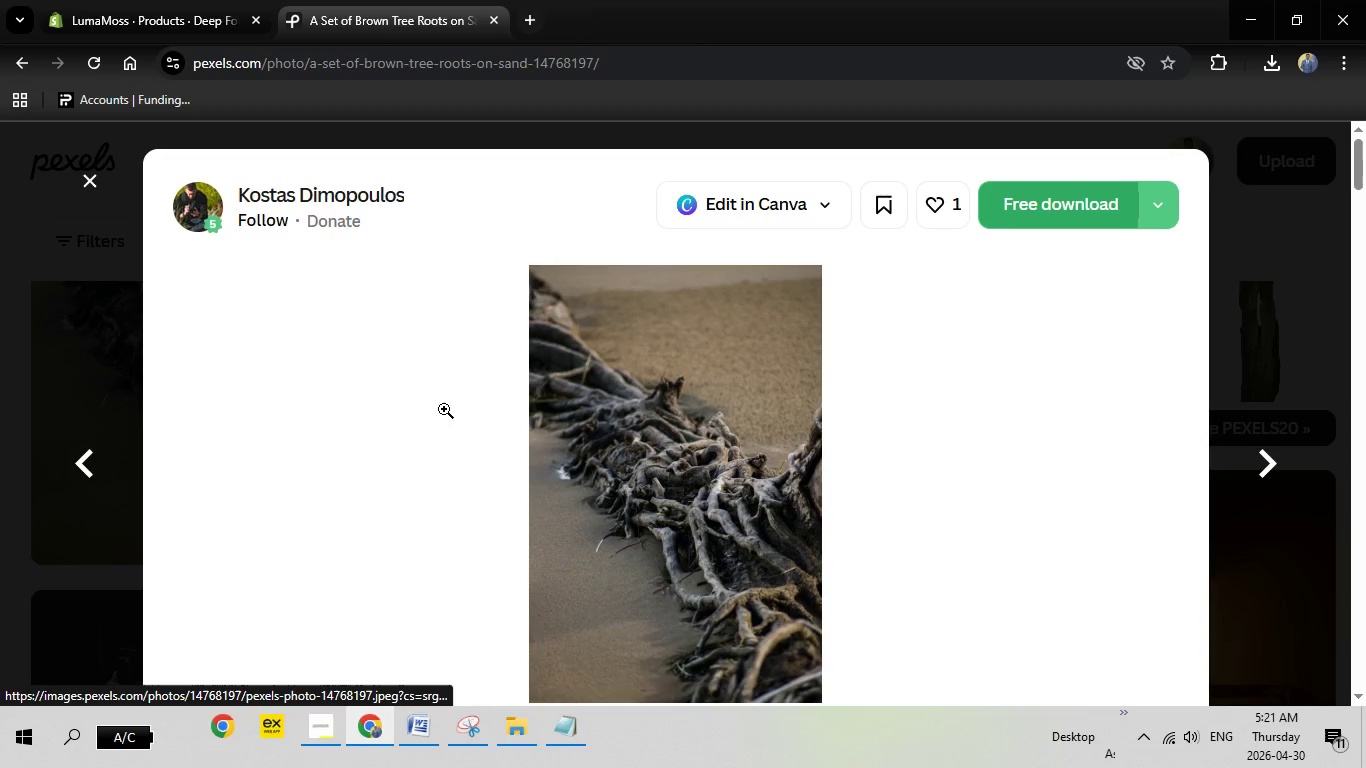 
key(Escape)
 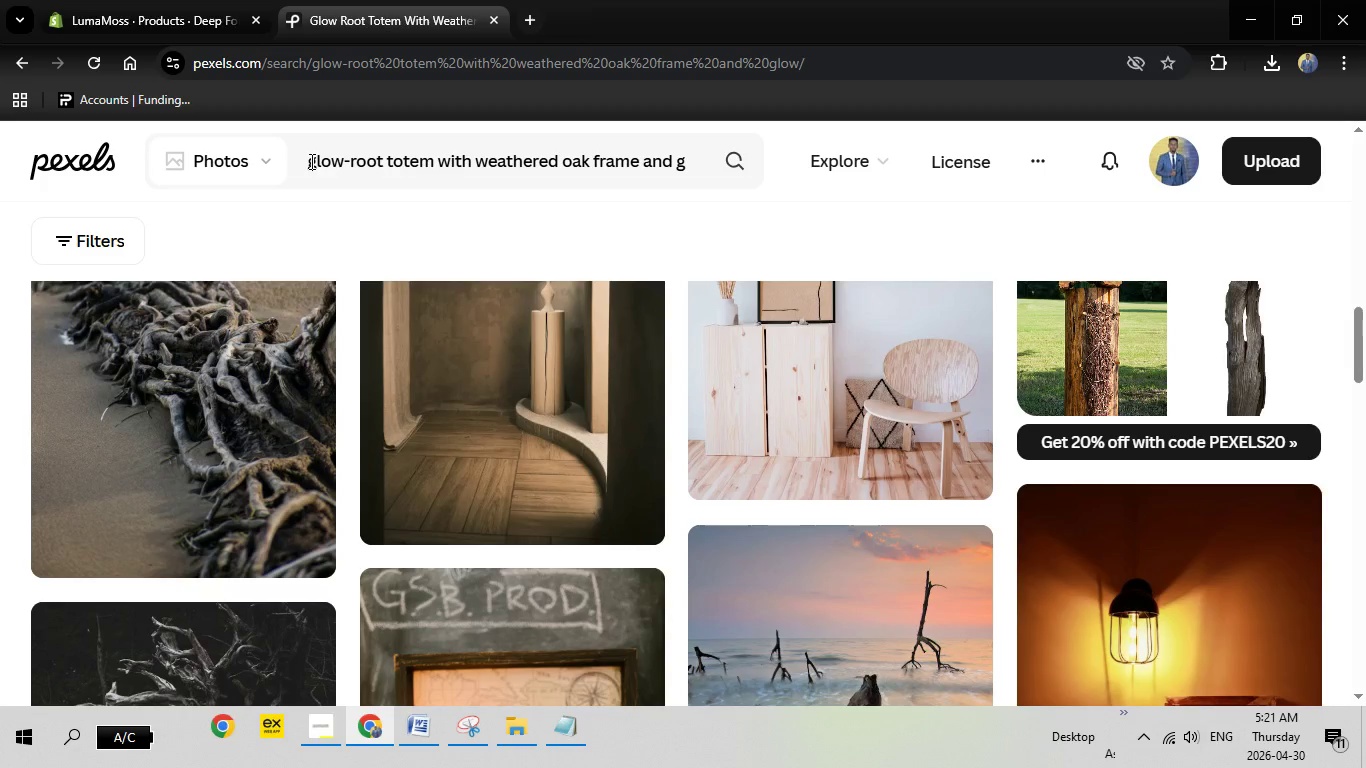 
left_click_drag(start_coordinate=[307, 161], to_coordinate=[720, 160])
 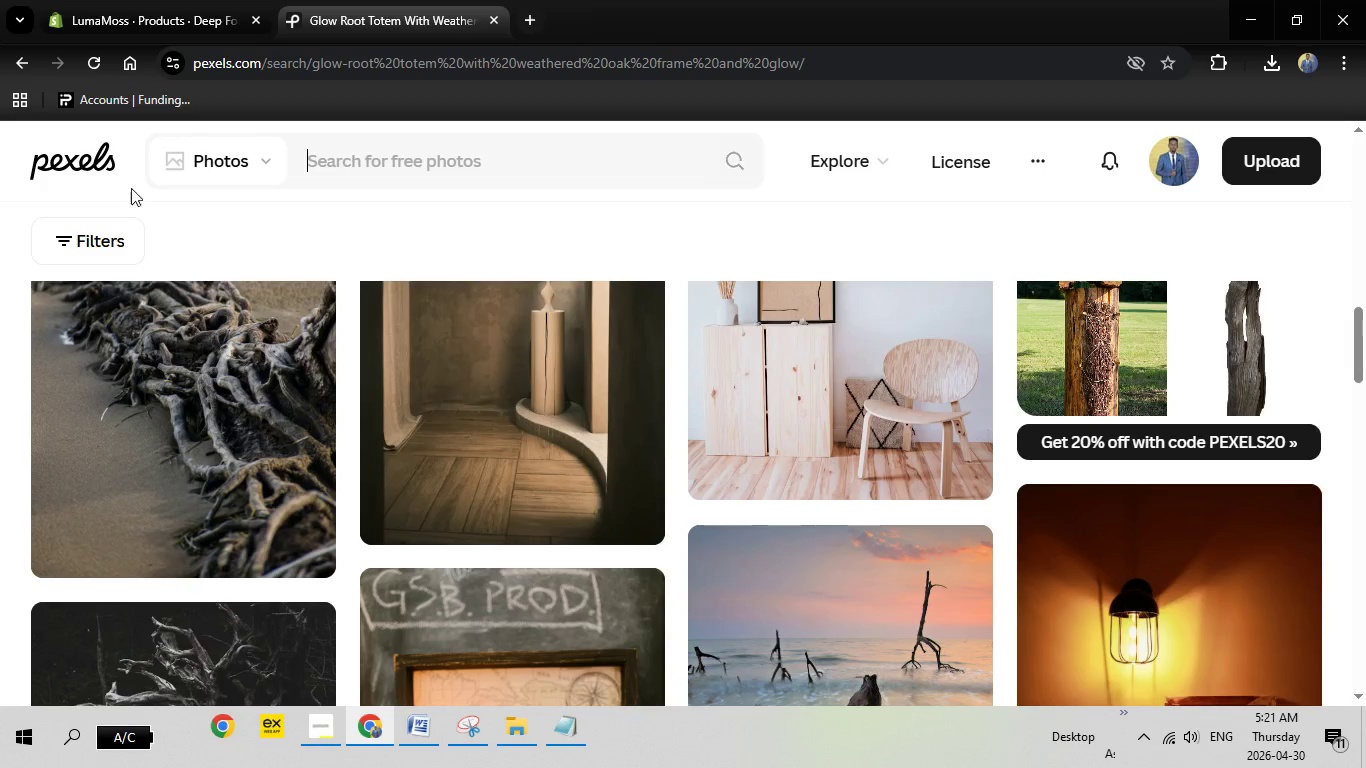 
key(Backspace)
 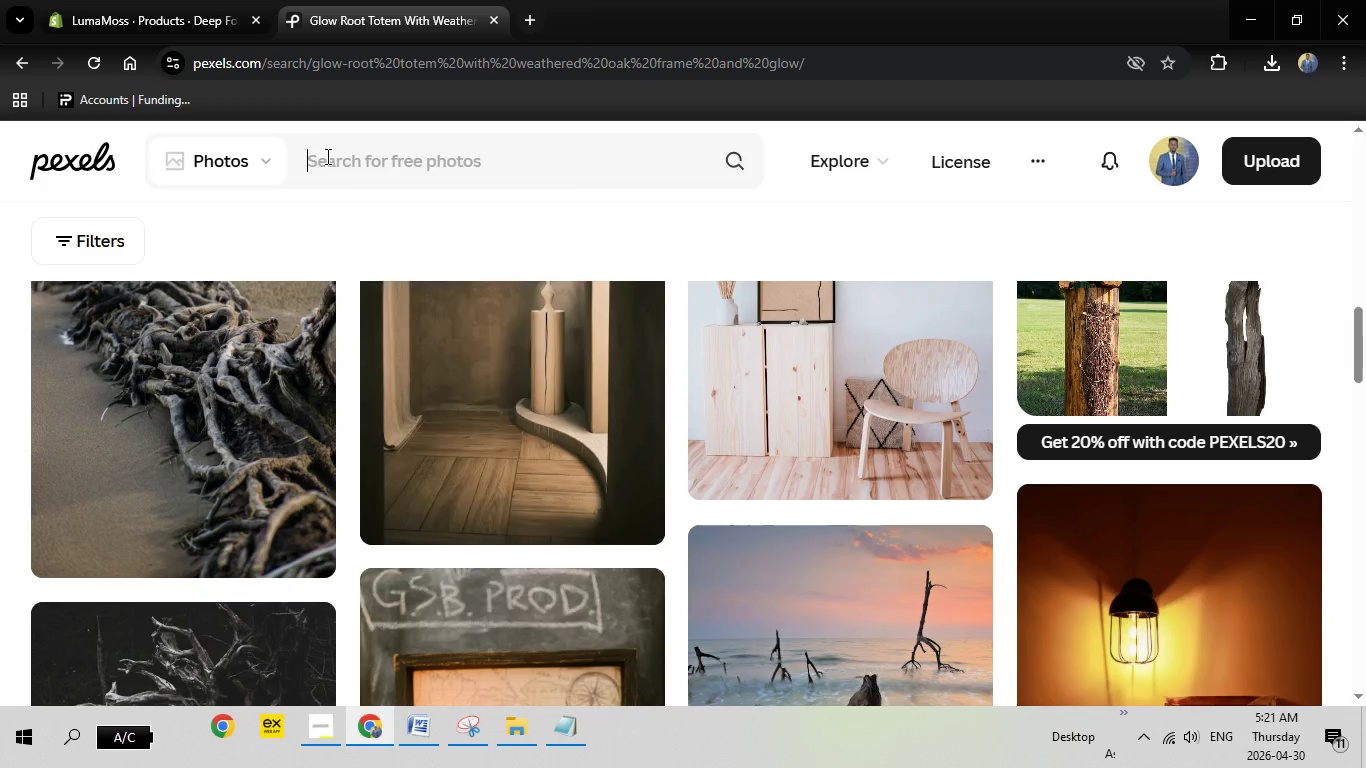 
right_click([326, 156])
 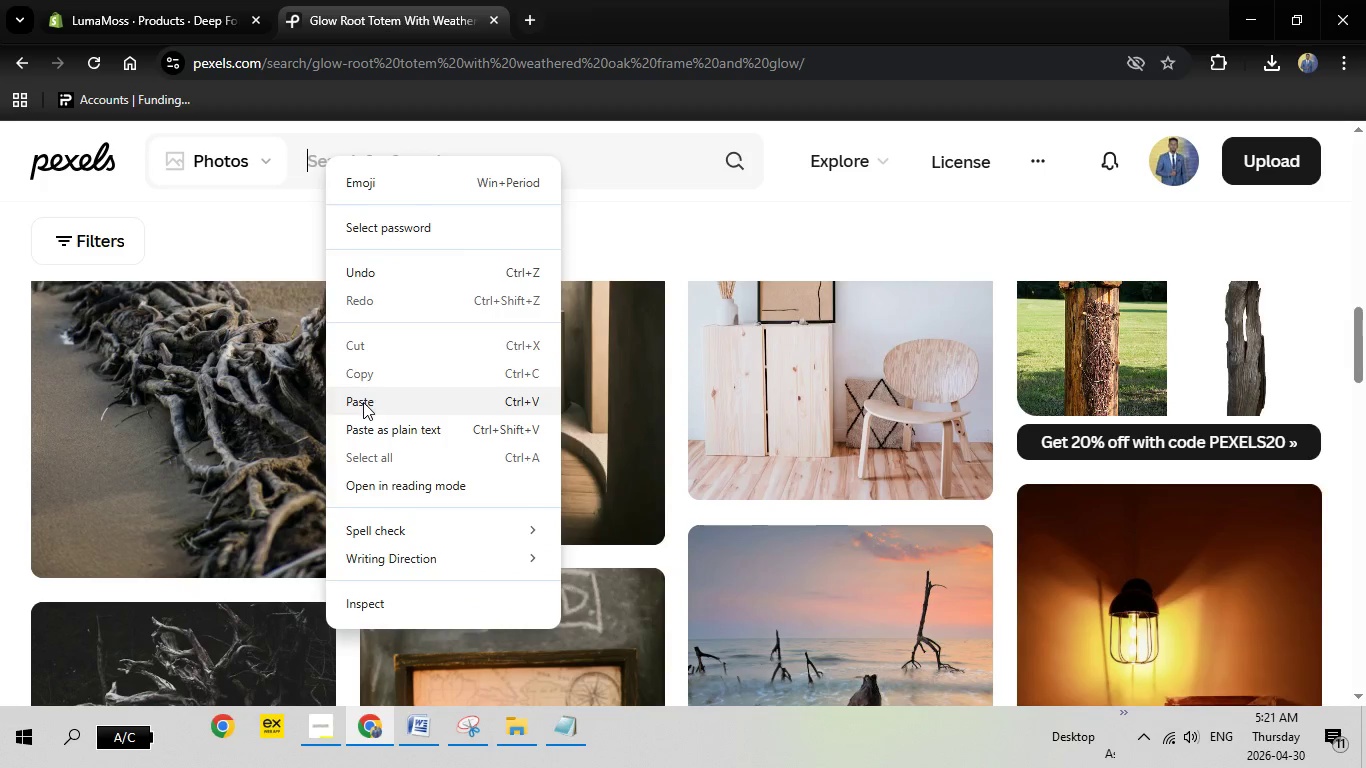 
left_click([363, 402])
 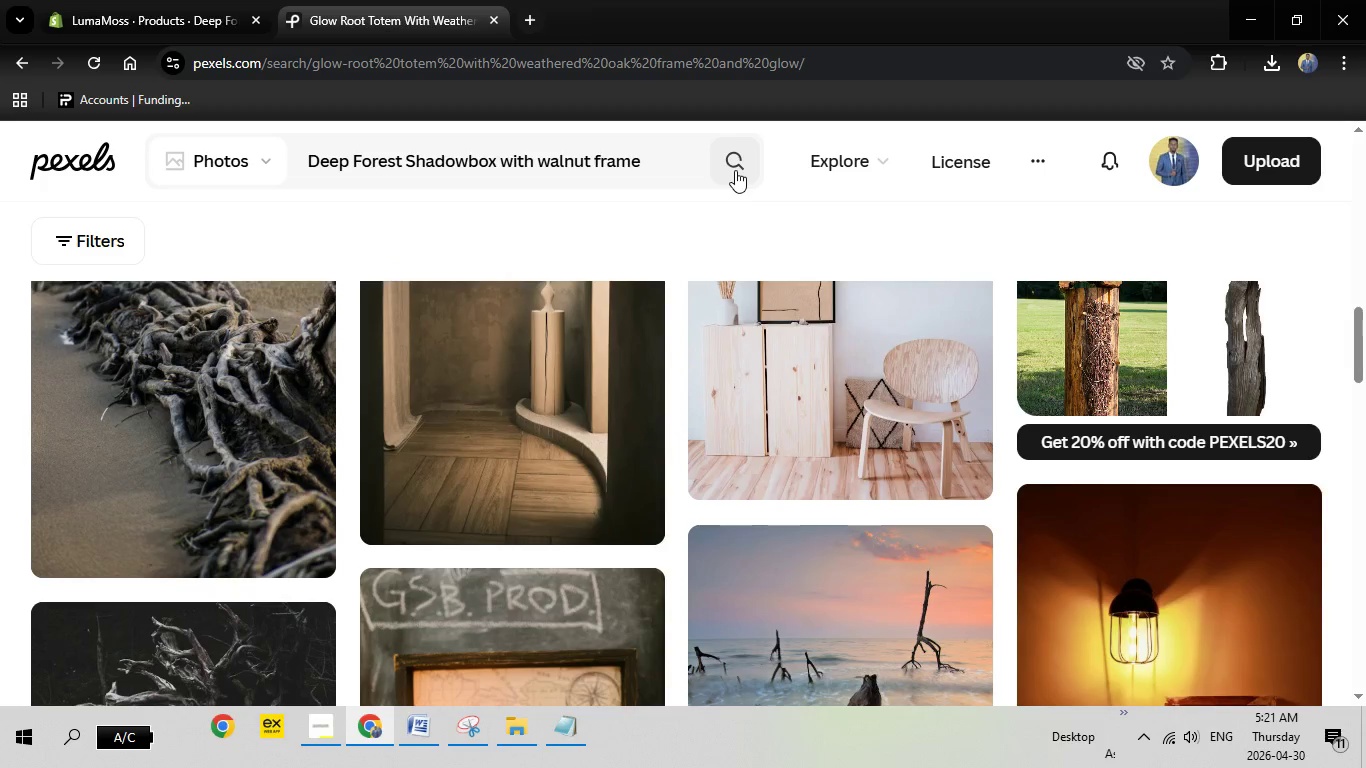 
left_click([735, 170])
 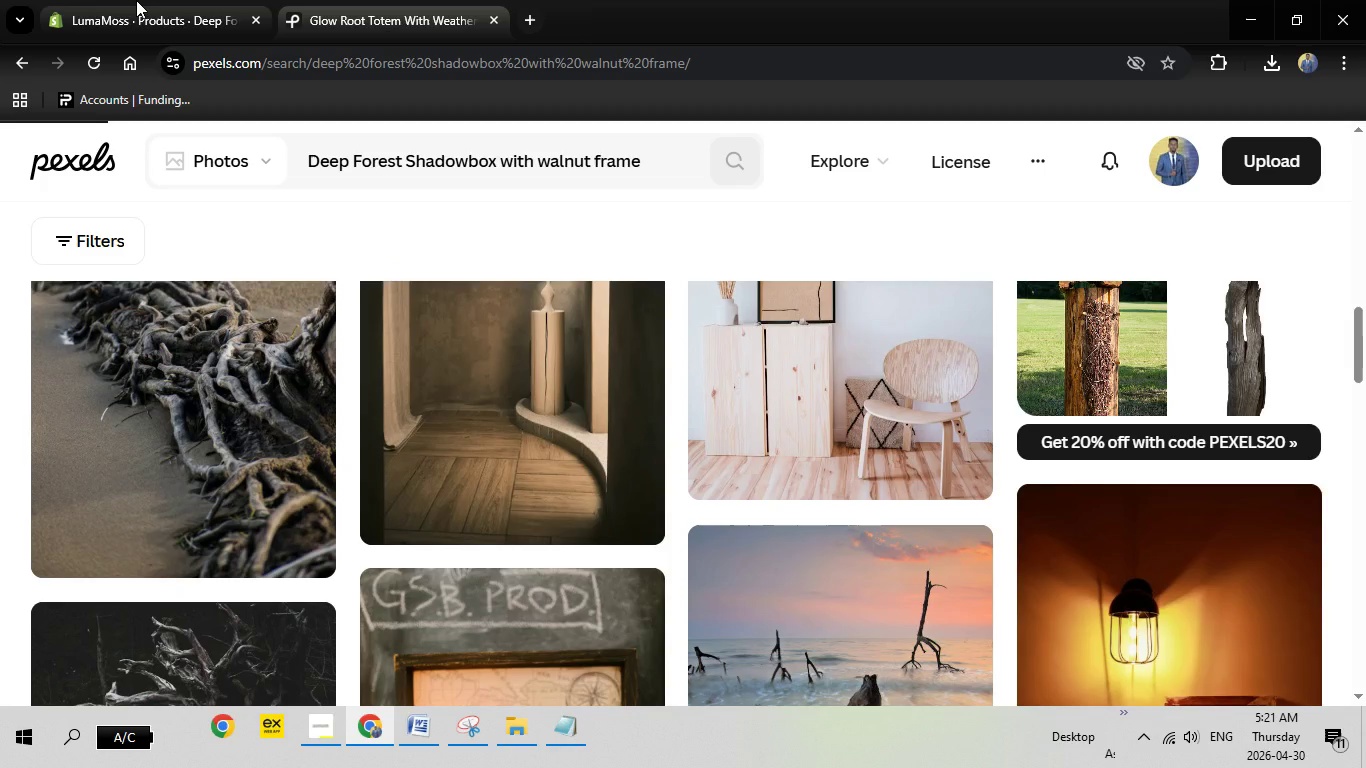 
mouse_move([156, 28])
 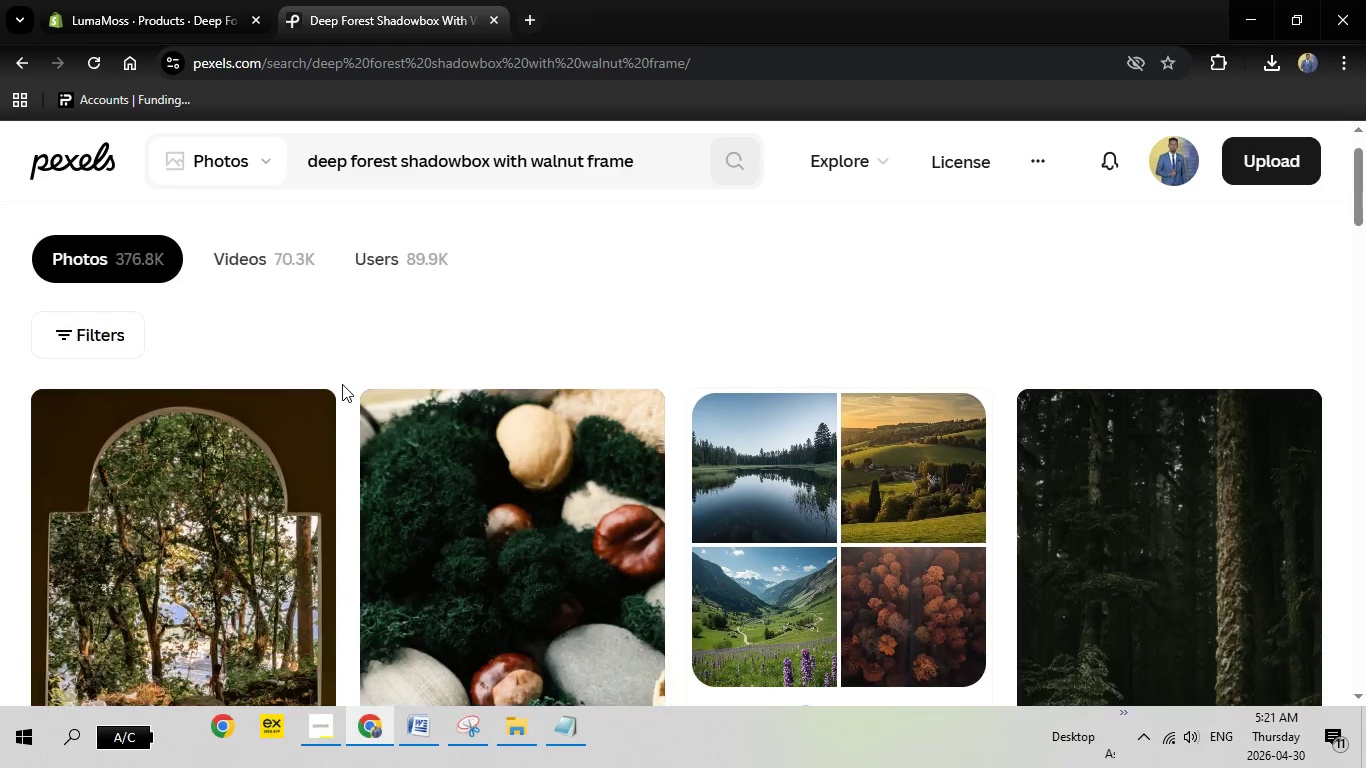 
scroll: coordinate [342, 384], scroll_direction: down, amount: 1.0
 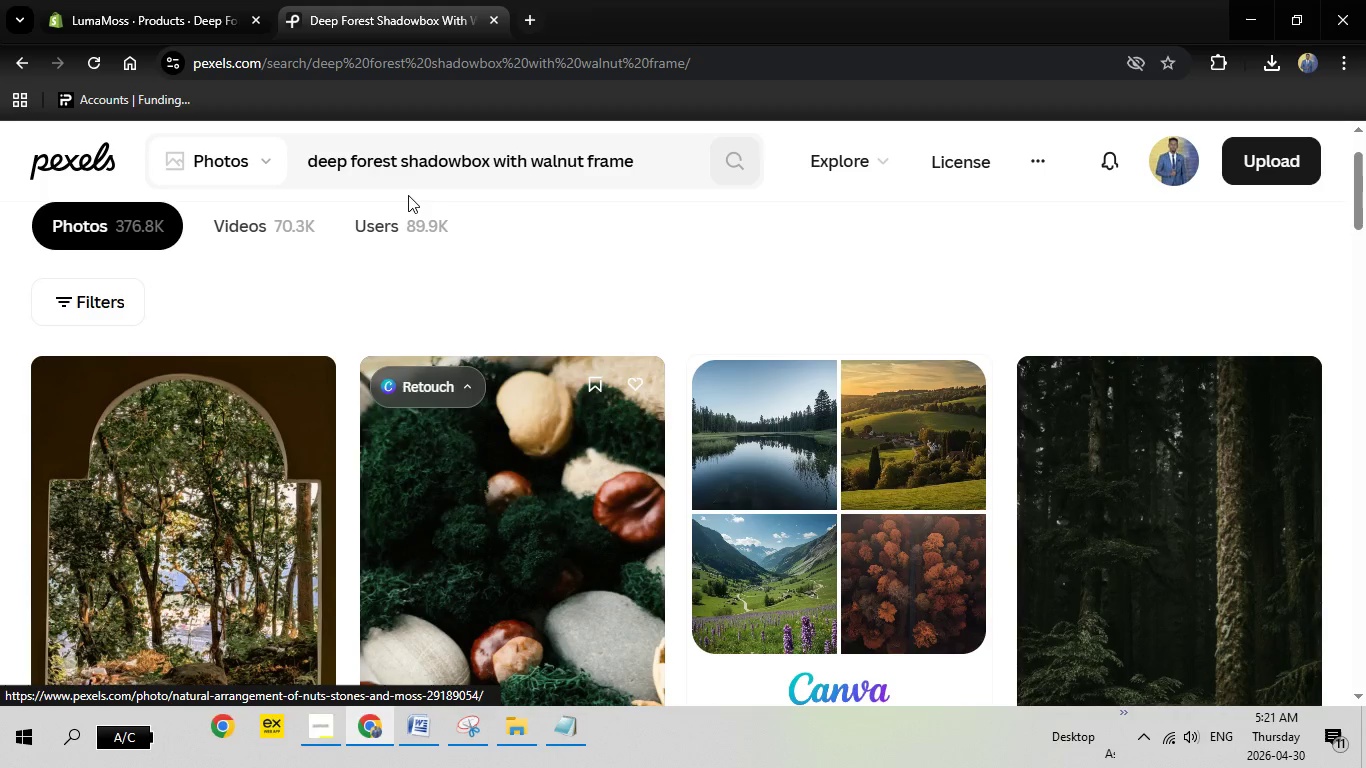 
left_click([148, 0])
 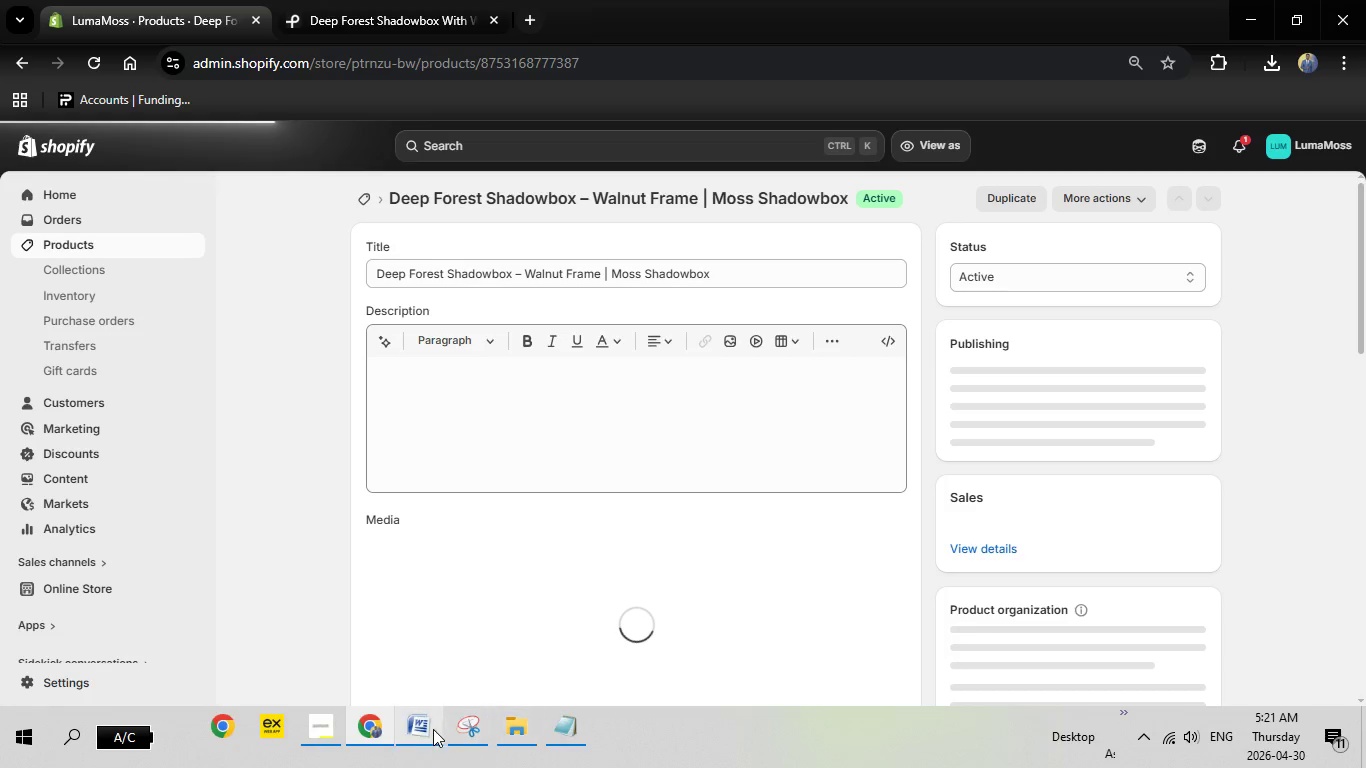 
left_click([426, 729])
 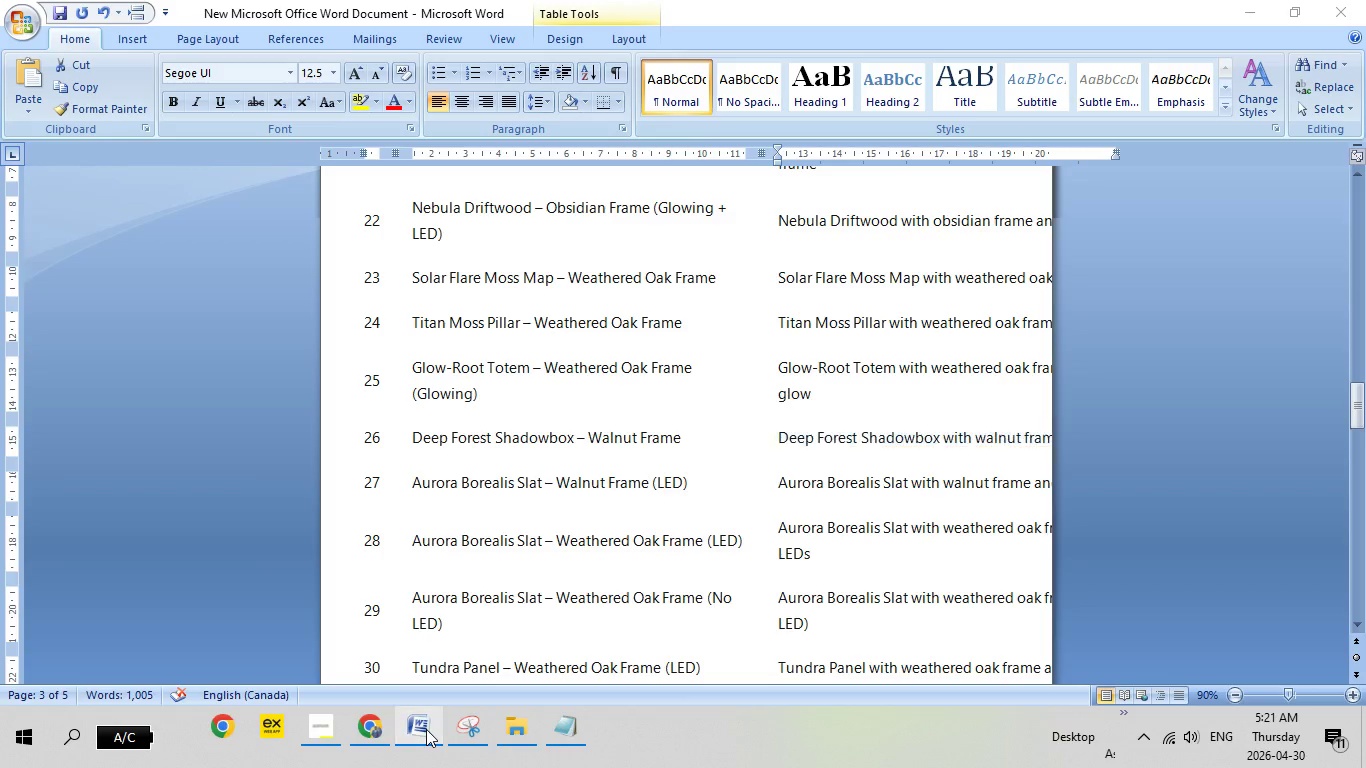 
left_click([426, 729])
 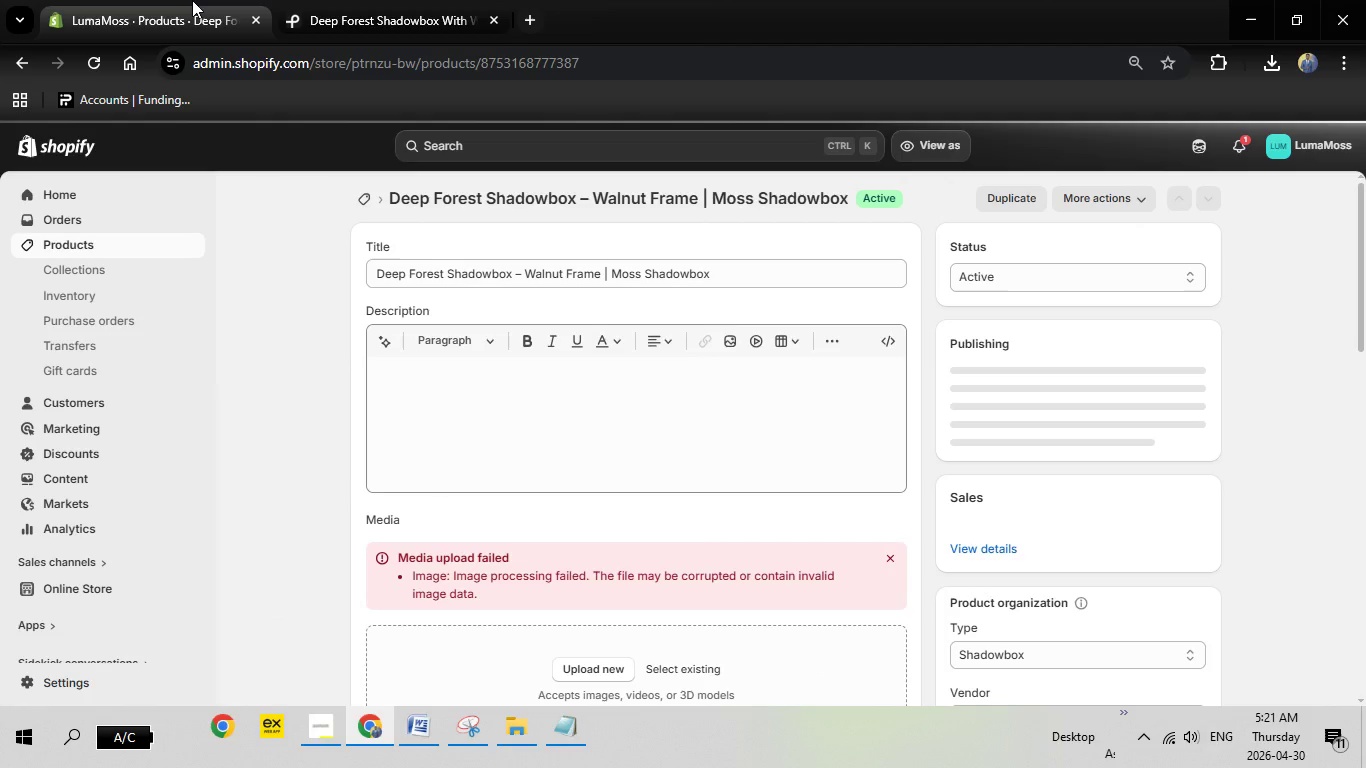 
left_click([192, 0])
 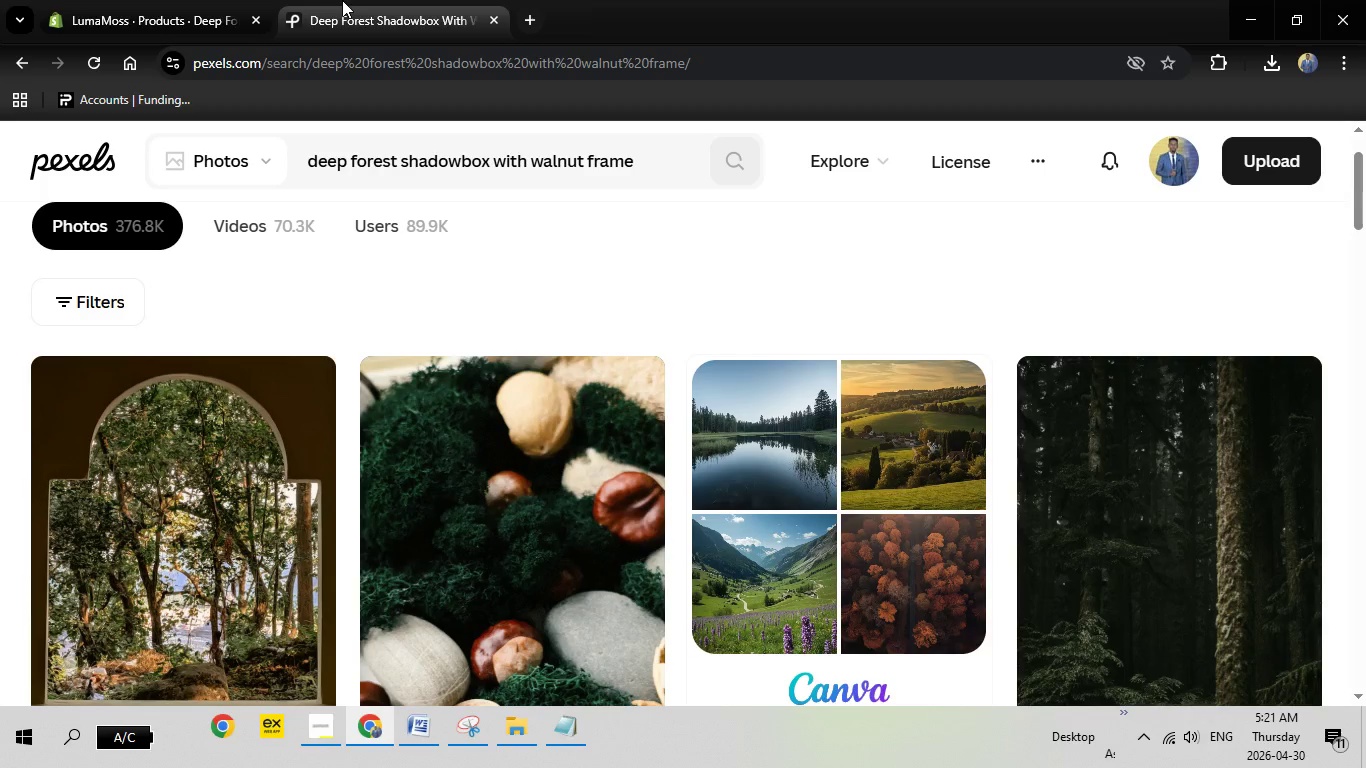 
left_click([342, 0])
 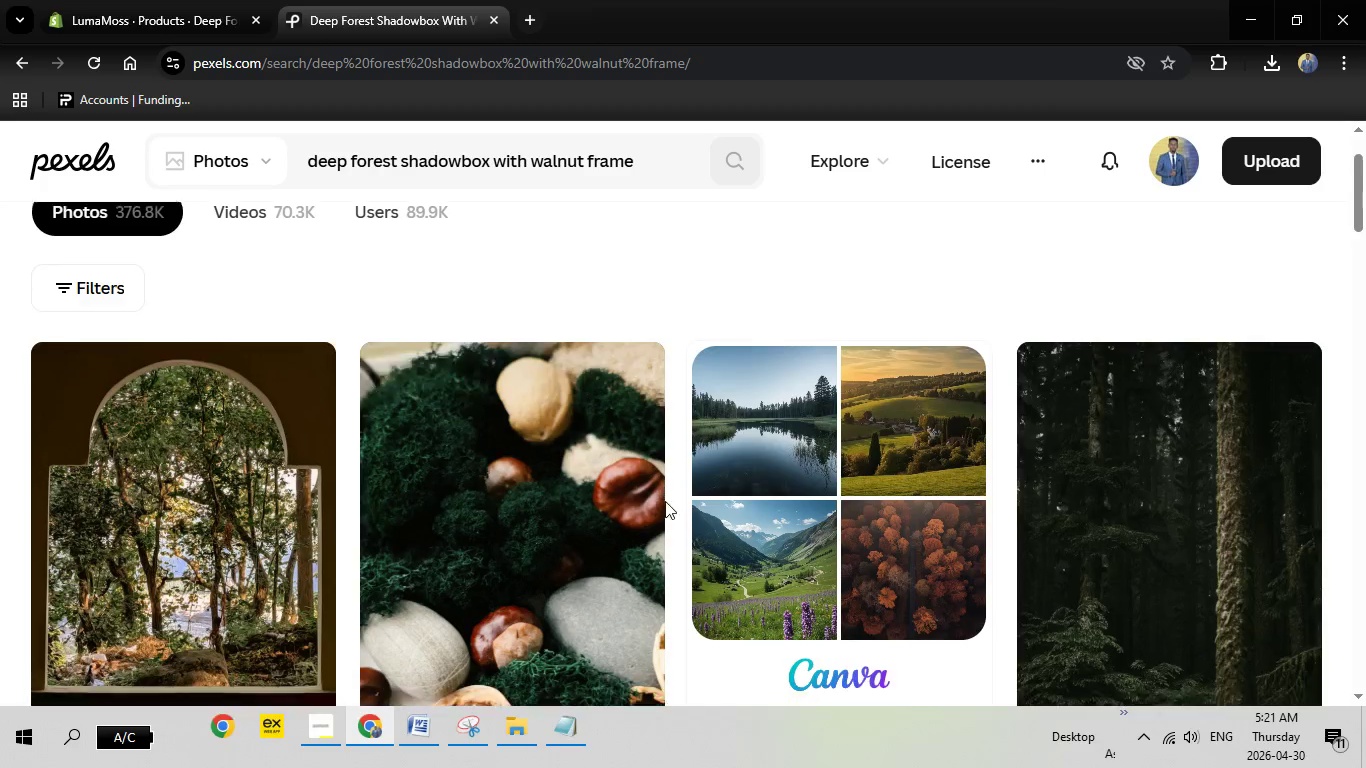 
scroll: coordinate [667, 502], scroll_direction: down, amount: 5.0
 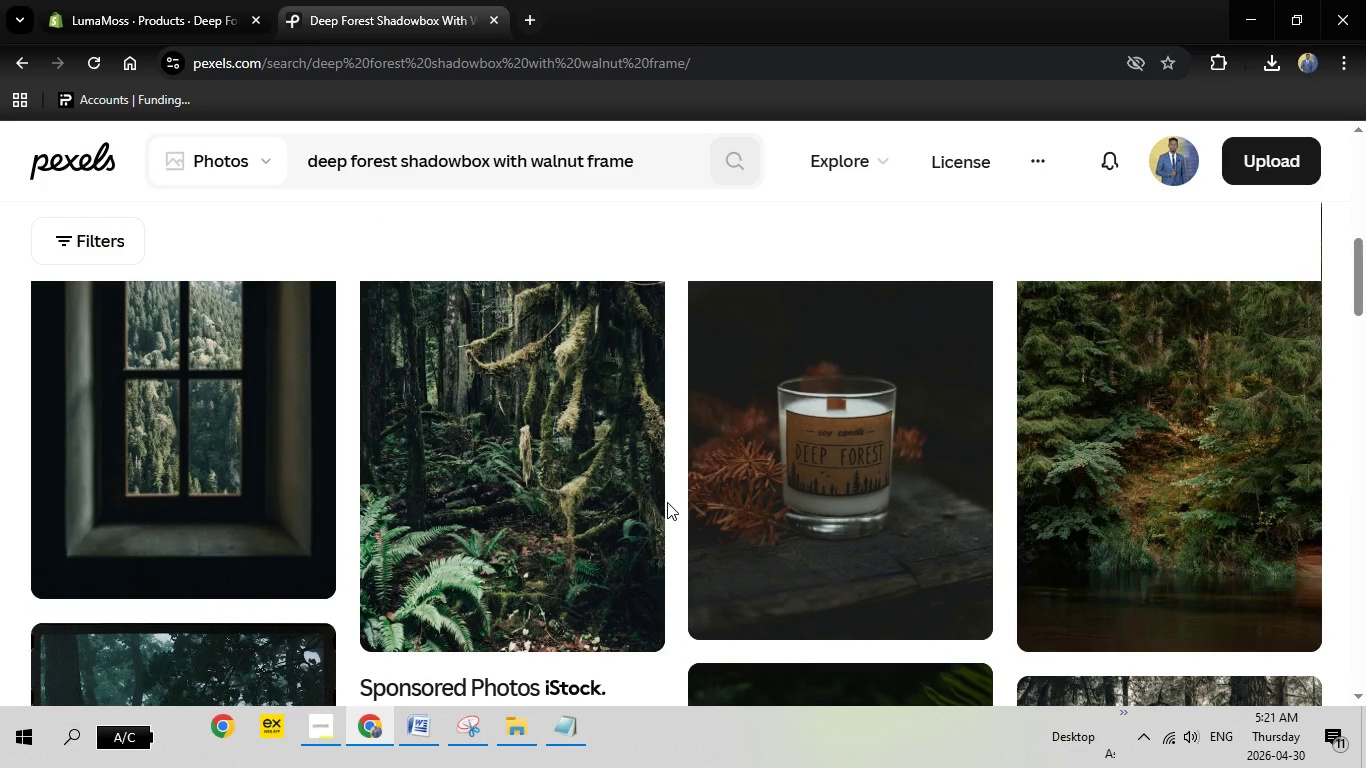 
scroll: coordinate [667, 502], scroll_direction: up, amount: 2.0
 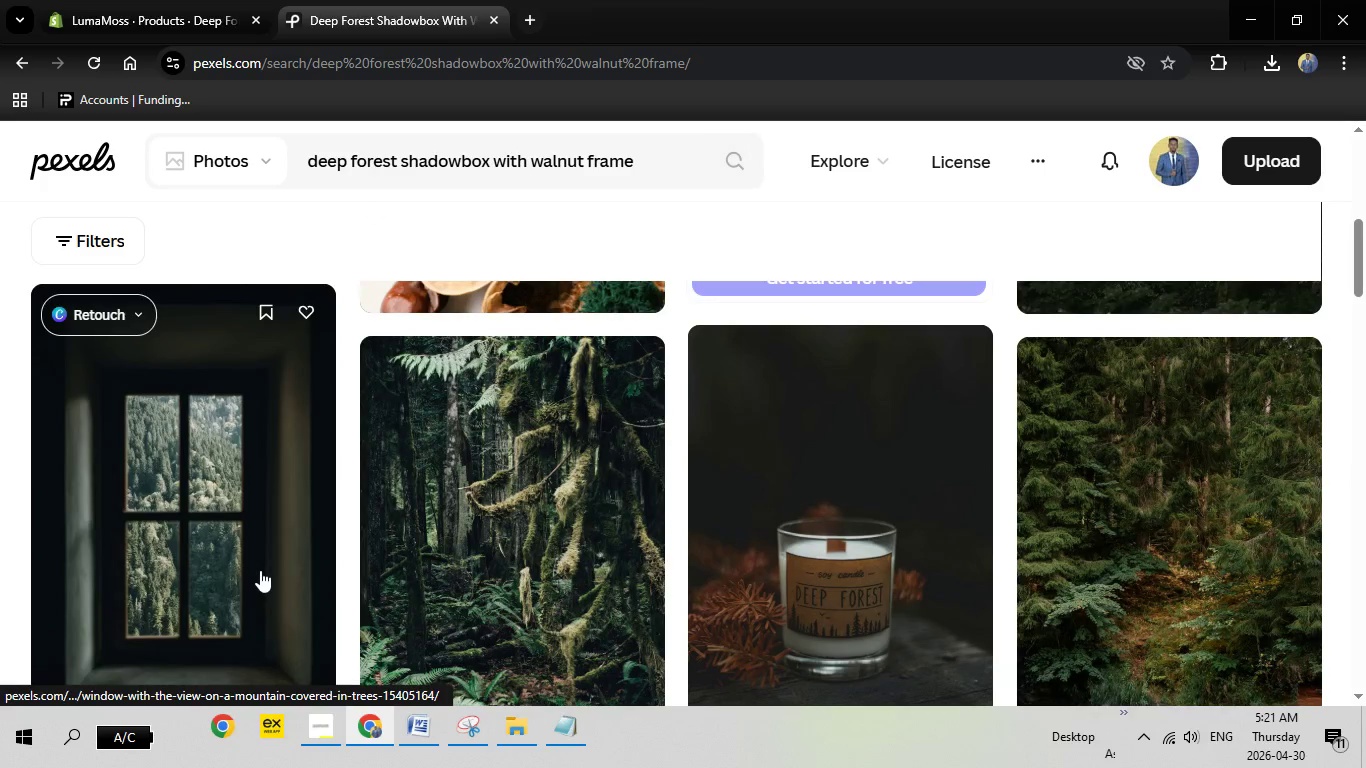 
left_click([260, 571])
 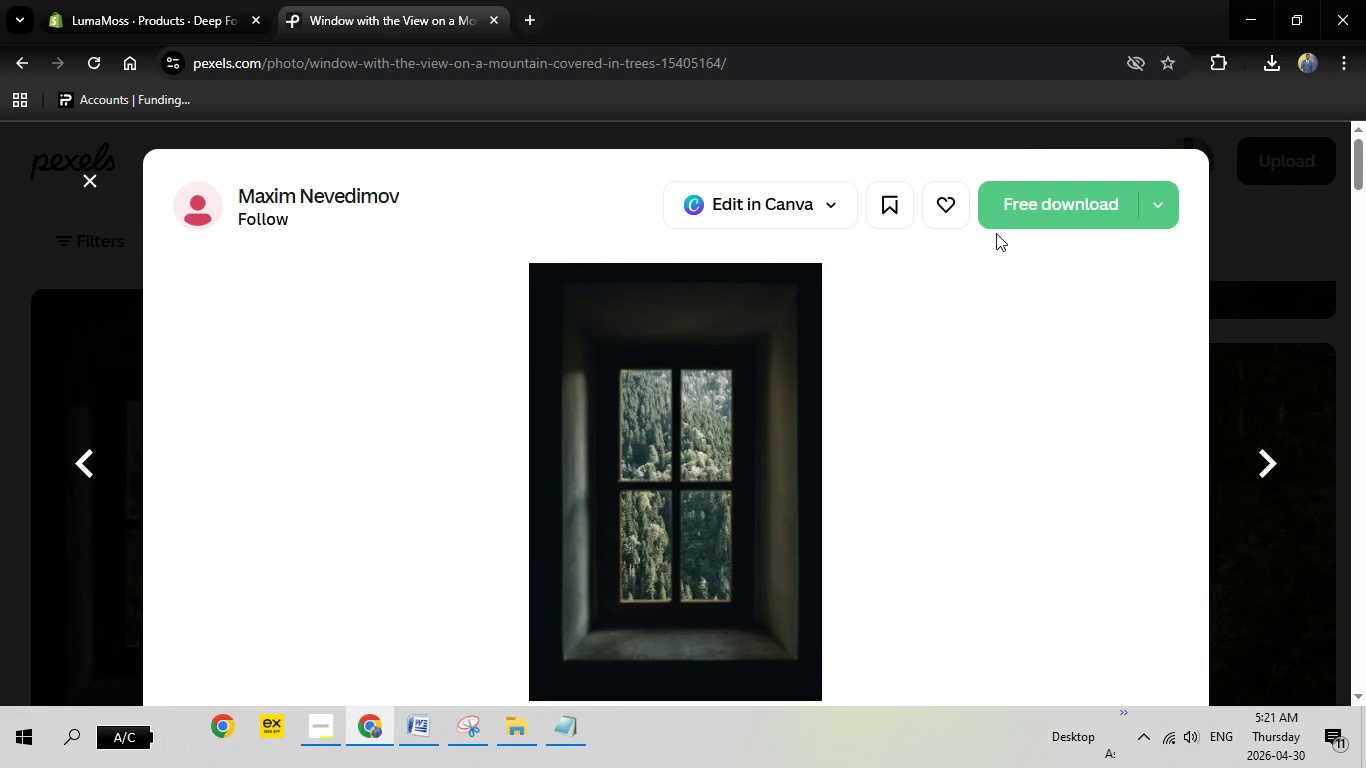 
wait(5.45)
 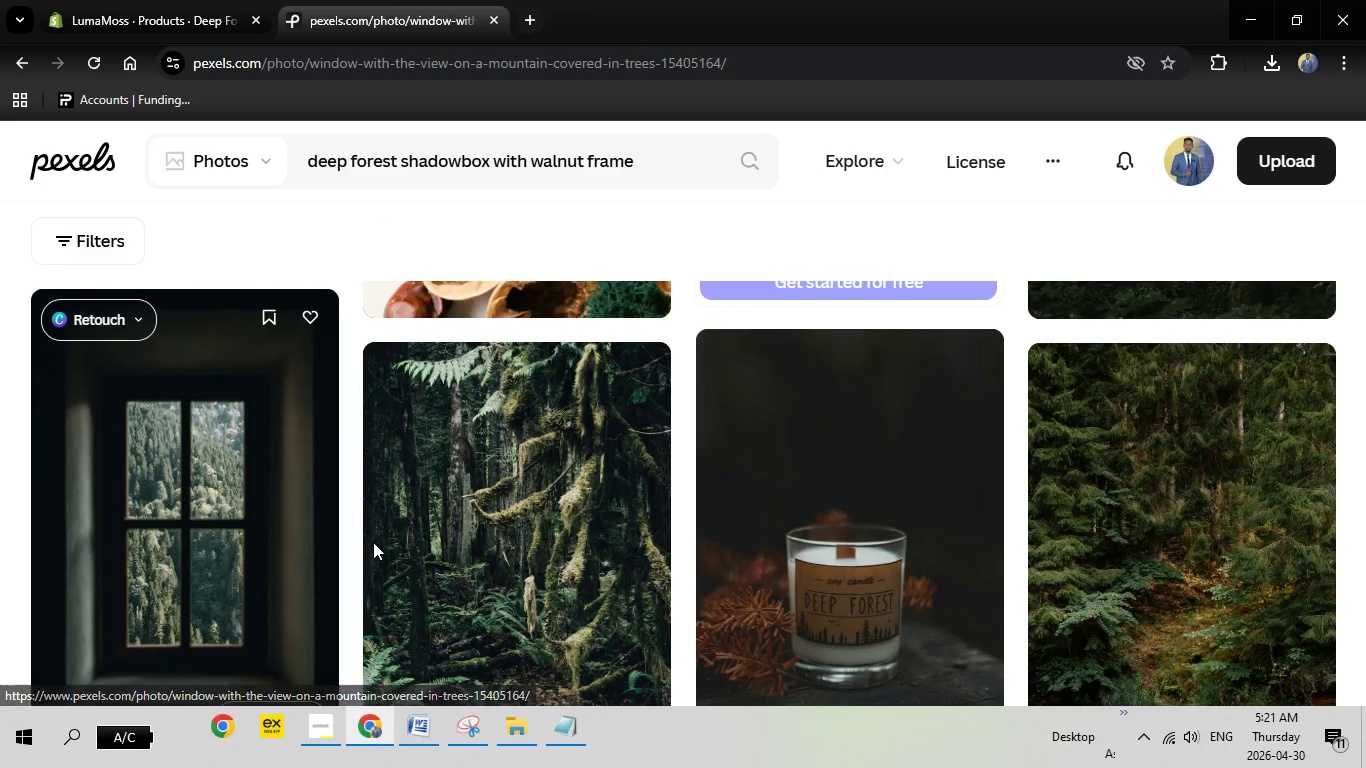 
left_click([1055, 212])
 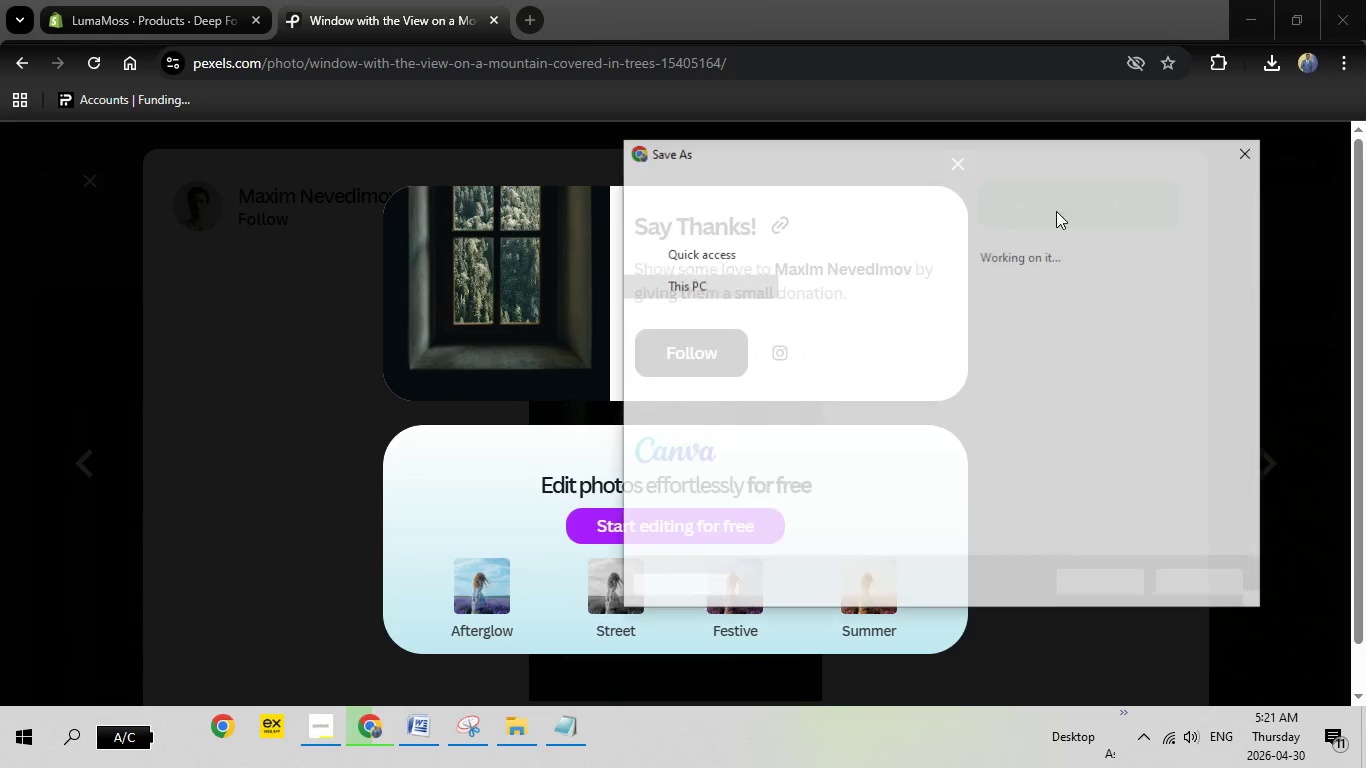 
wait(9.41)
 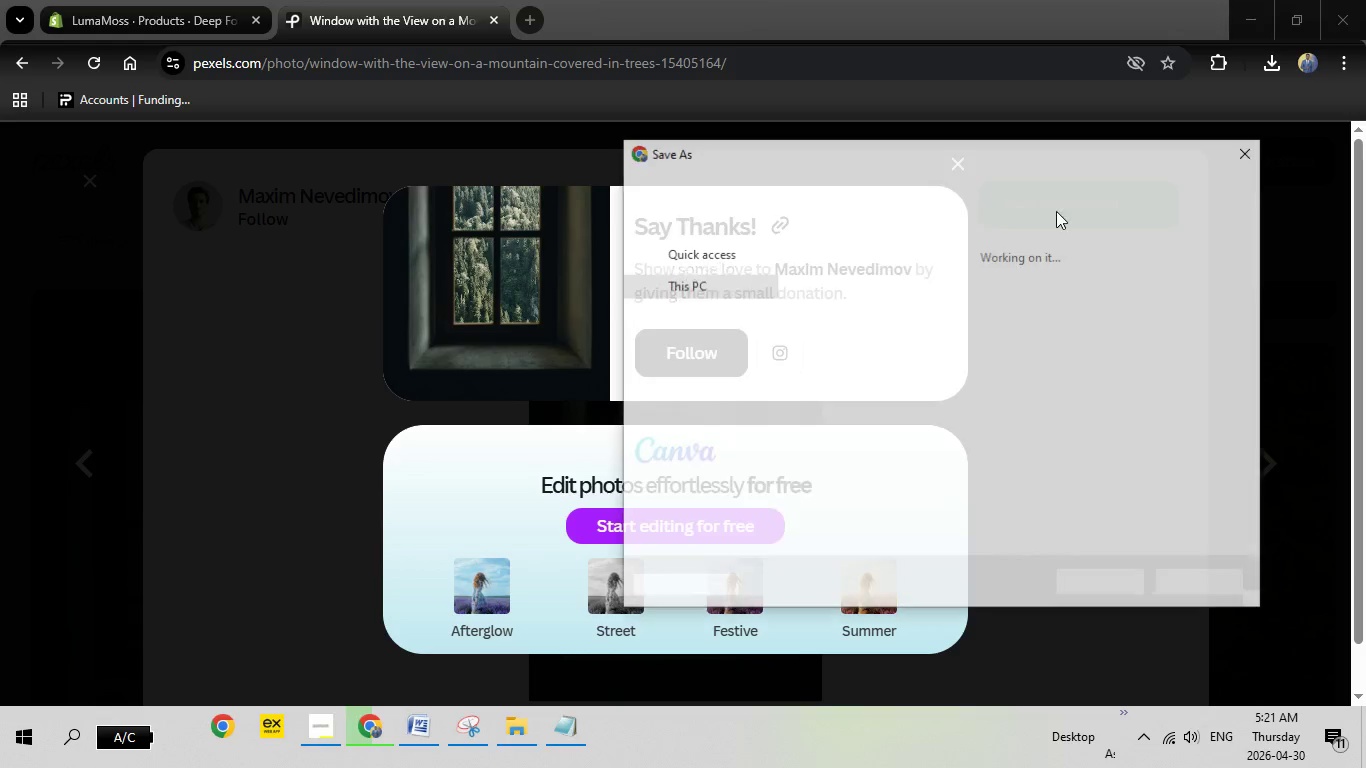 
left_click([1119, 588])
 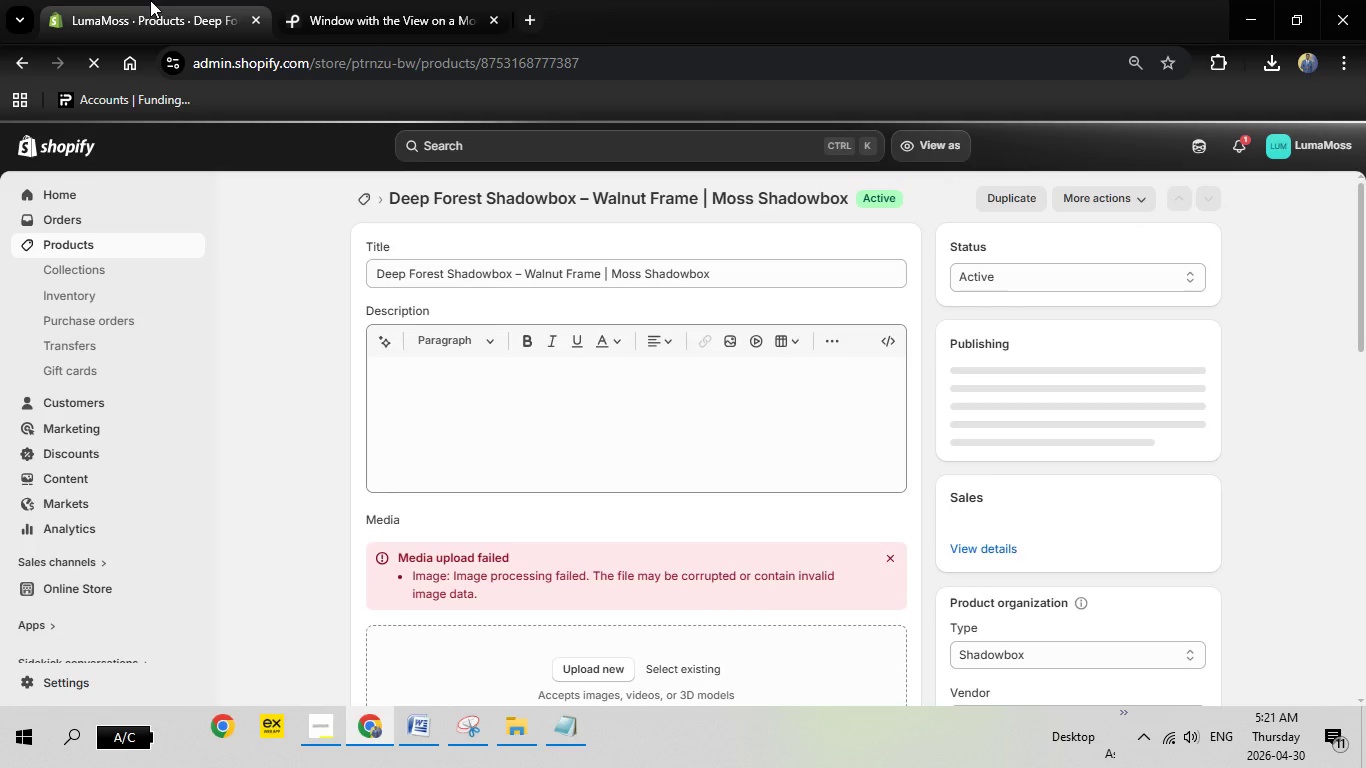 
left_click([150, 0])
 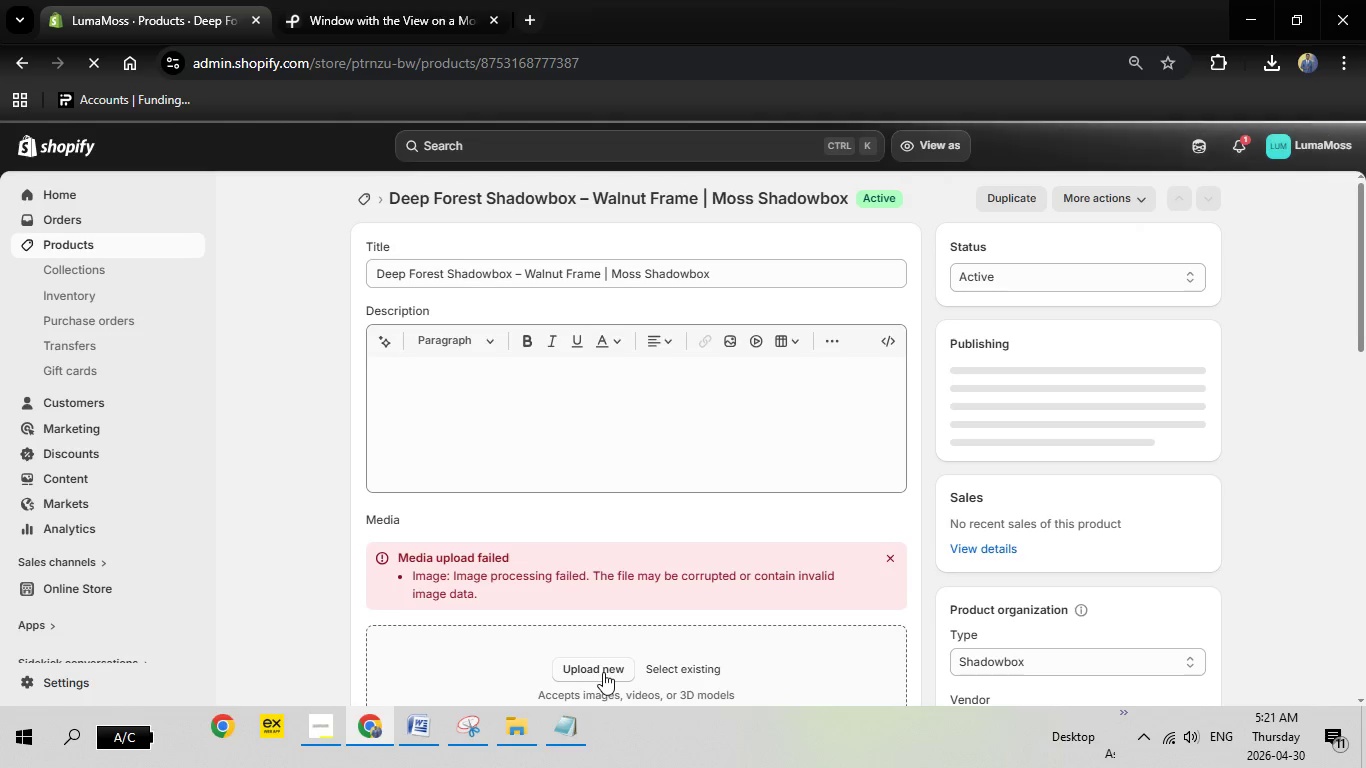 
left_click([603, 672])
 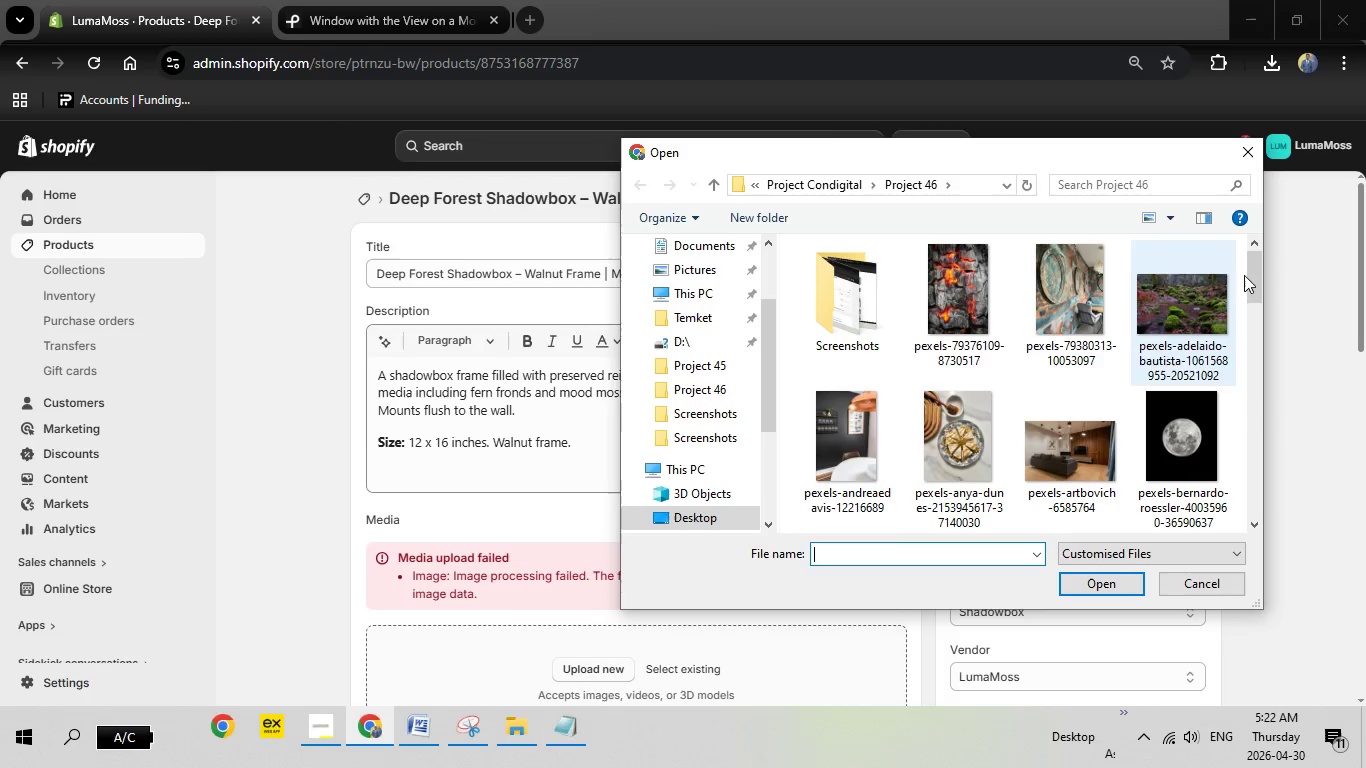 
wait(6.41)
 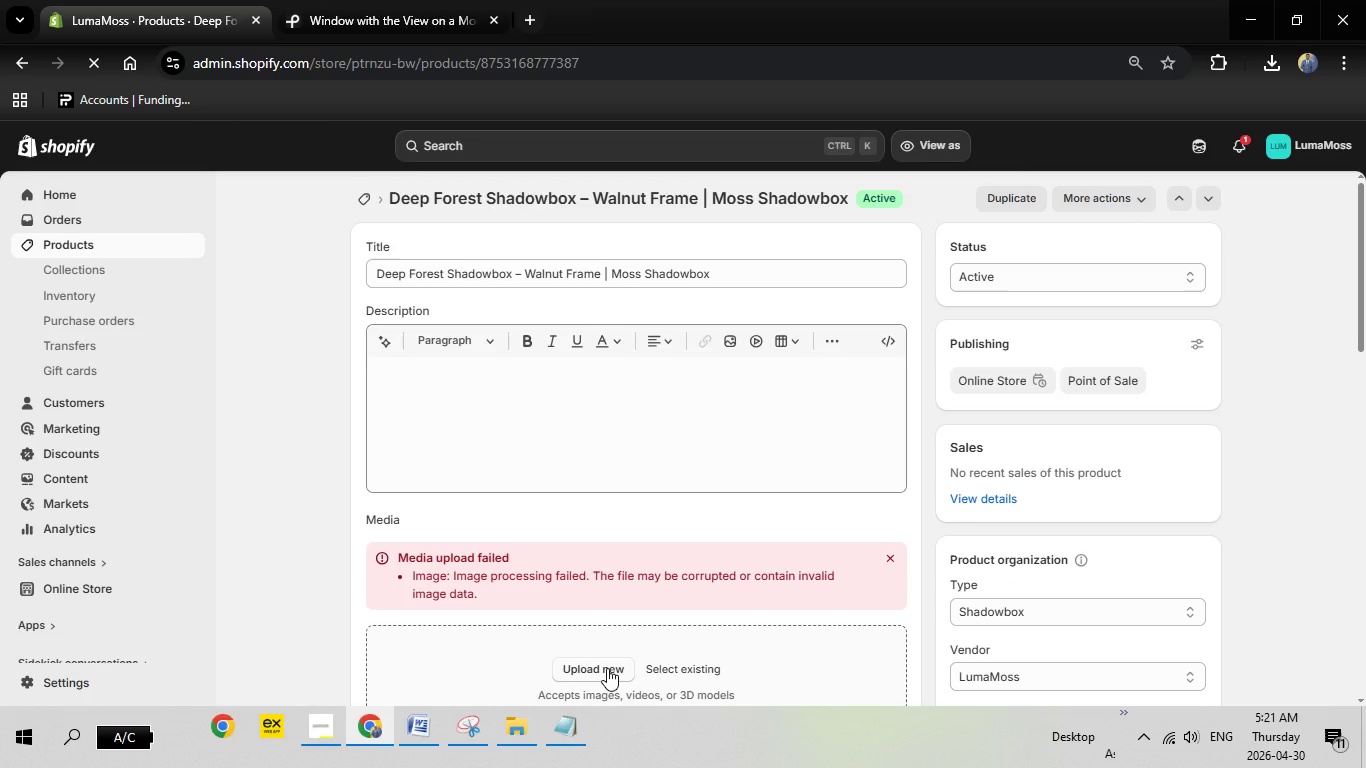 
left_click_drag(start_coordinate=[1258, 284], to_coordinate=[1221, 506])
 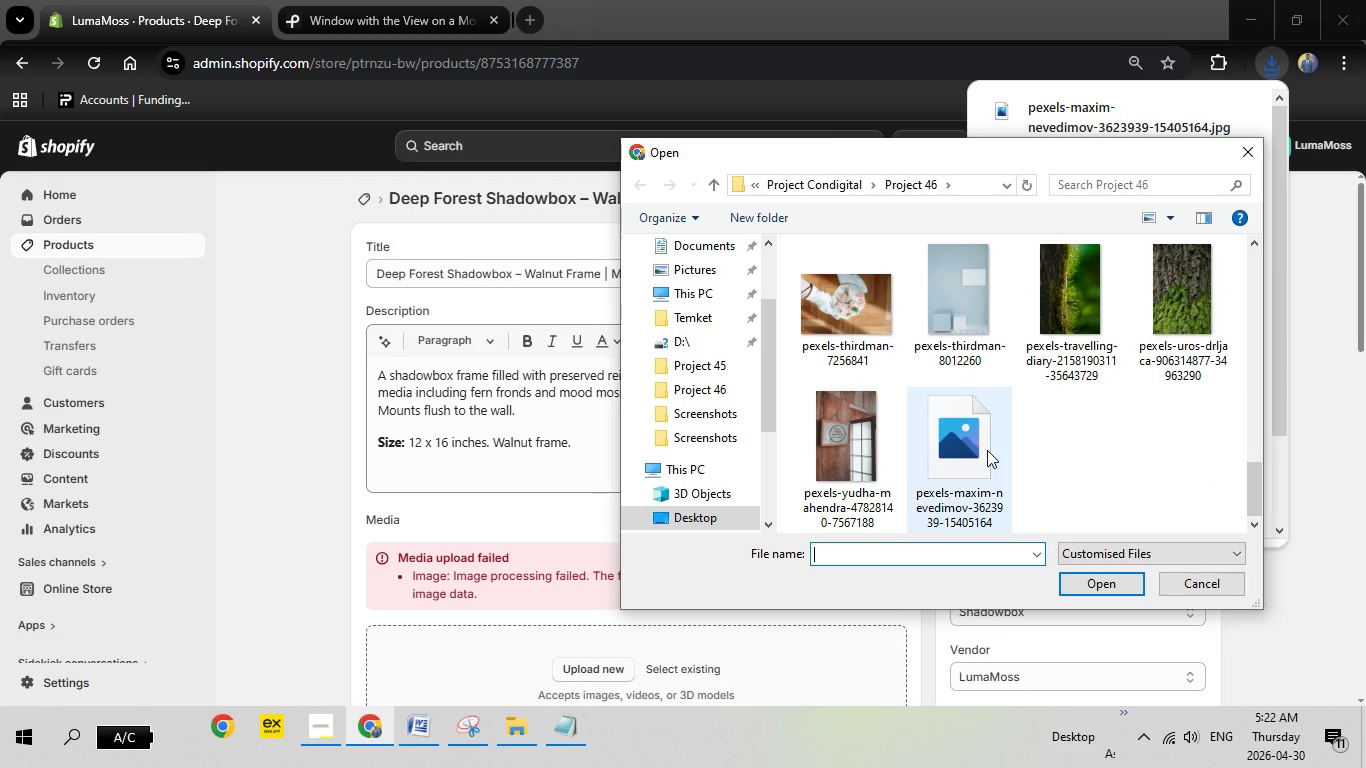 
mouse_move([967, 460])
 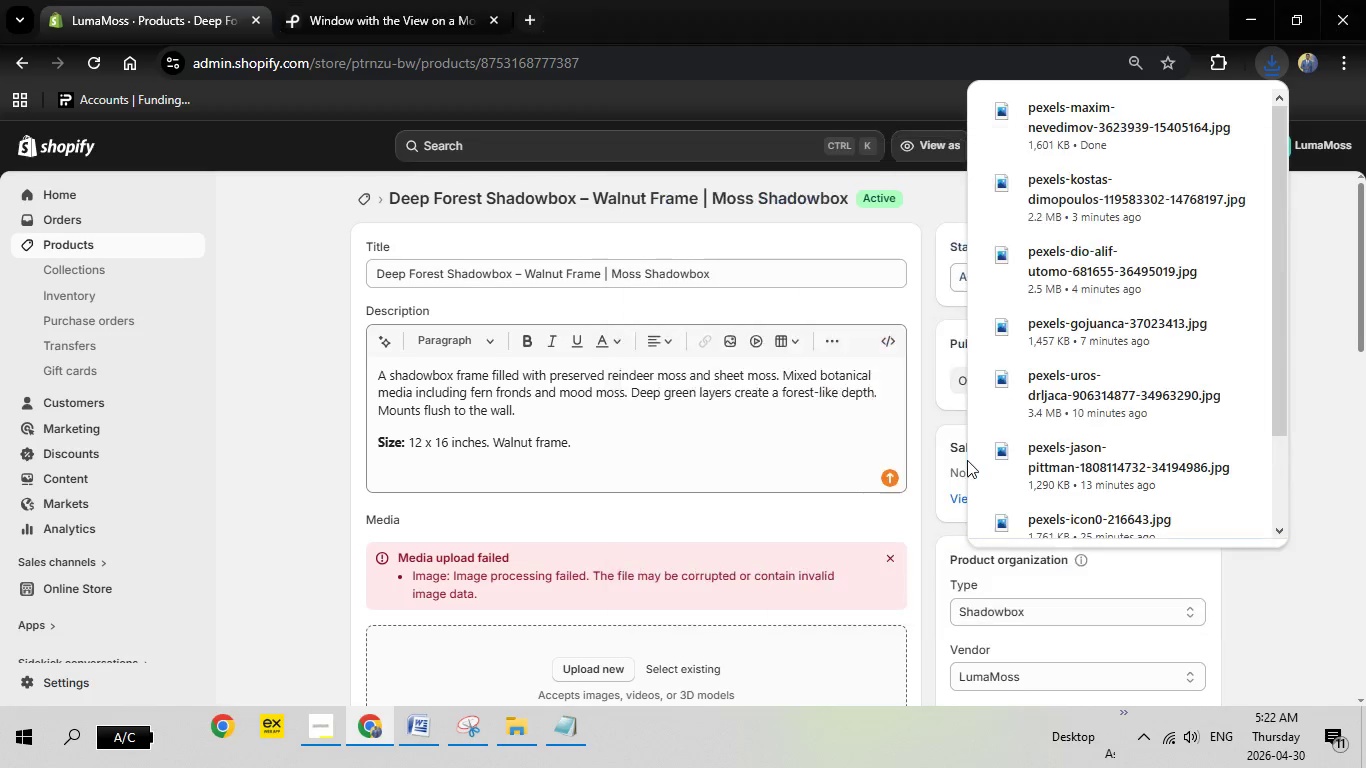 
double_click([967, 460])
 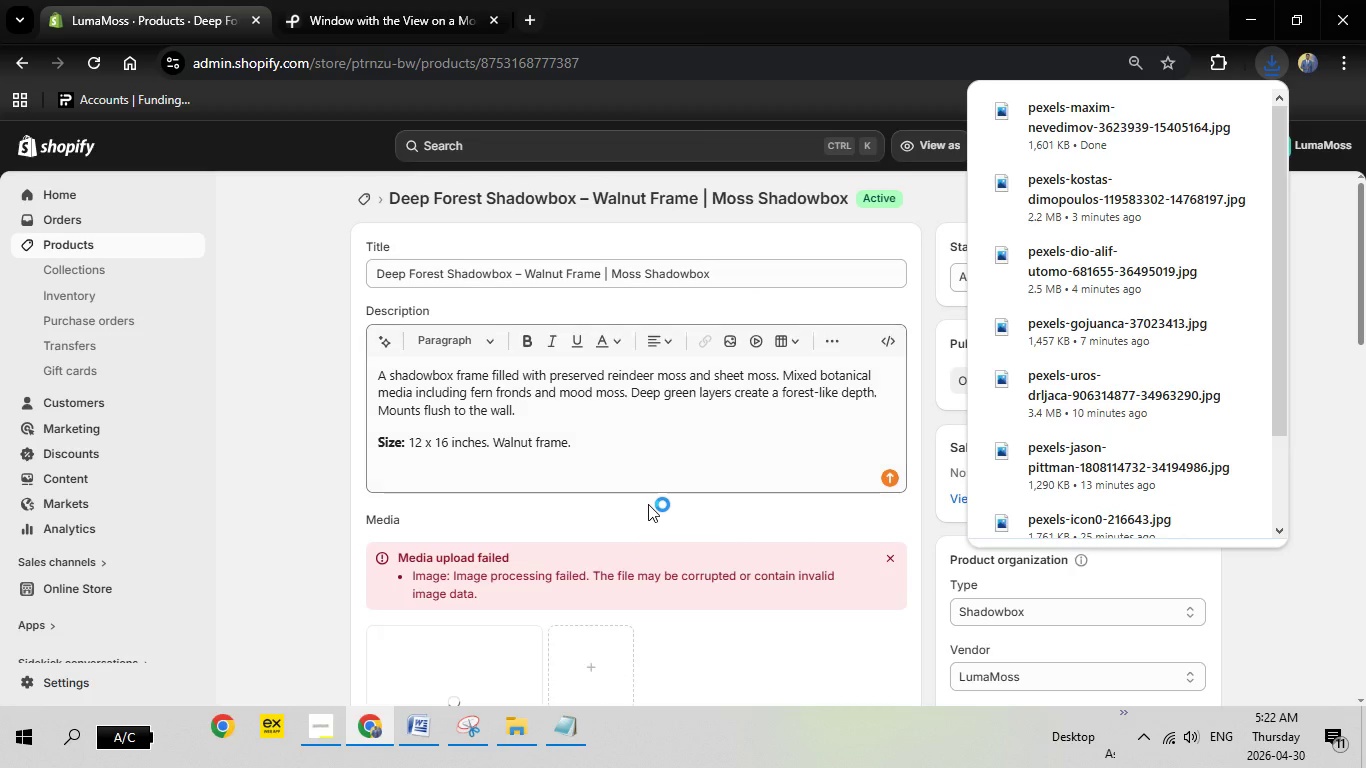 
scroll: coordinate [648, 504], scroll_direction: down, amount: 2.0
 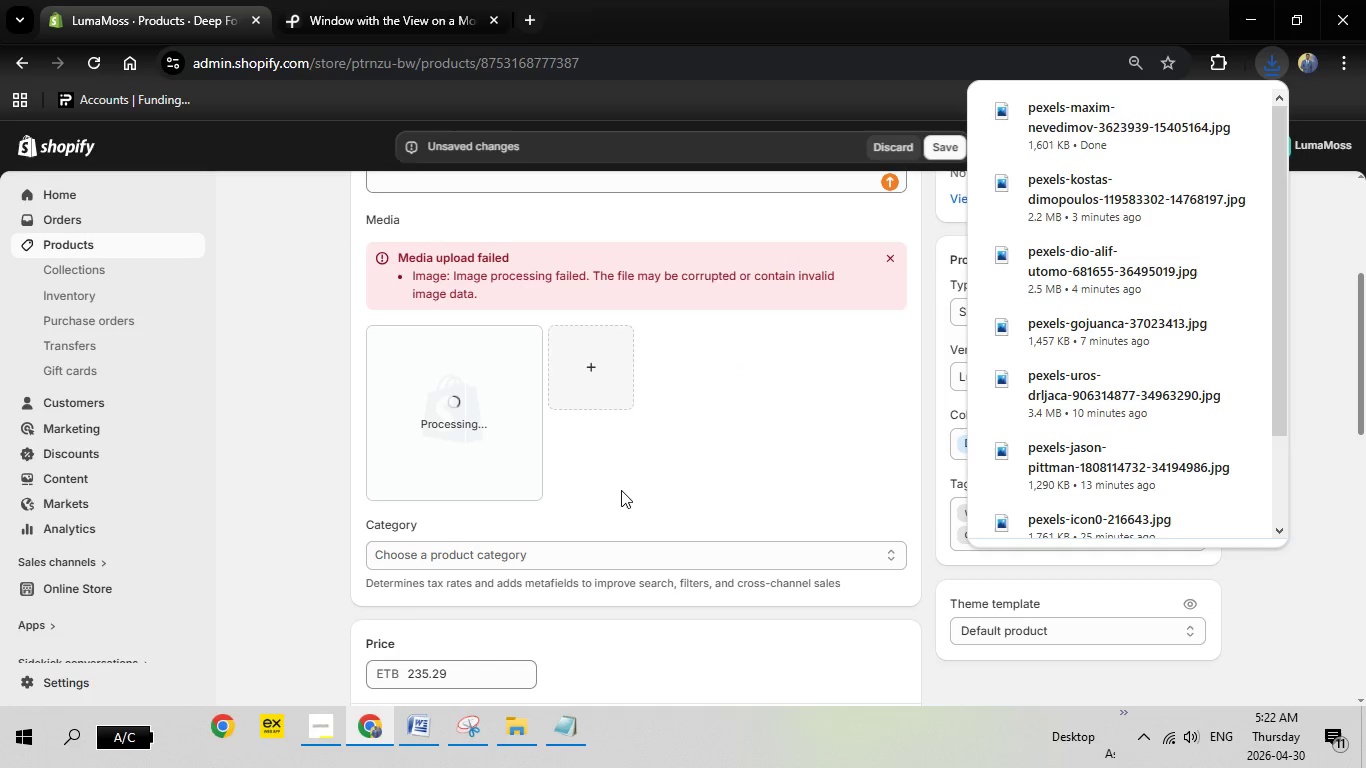 
wait(12.24)
 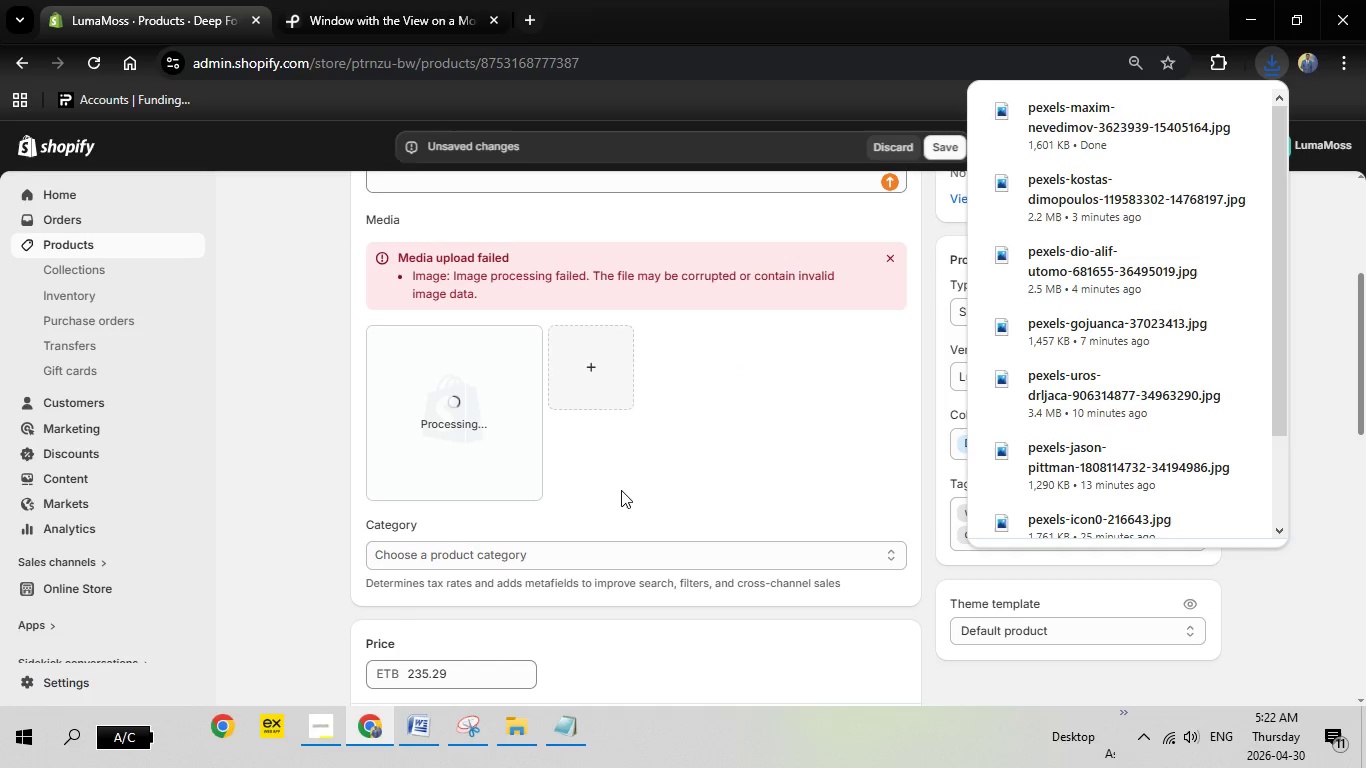 
left_click([476, 425])
 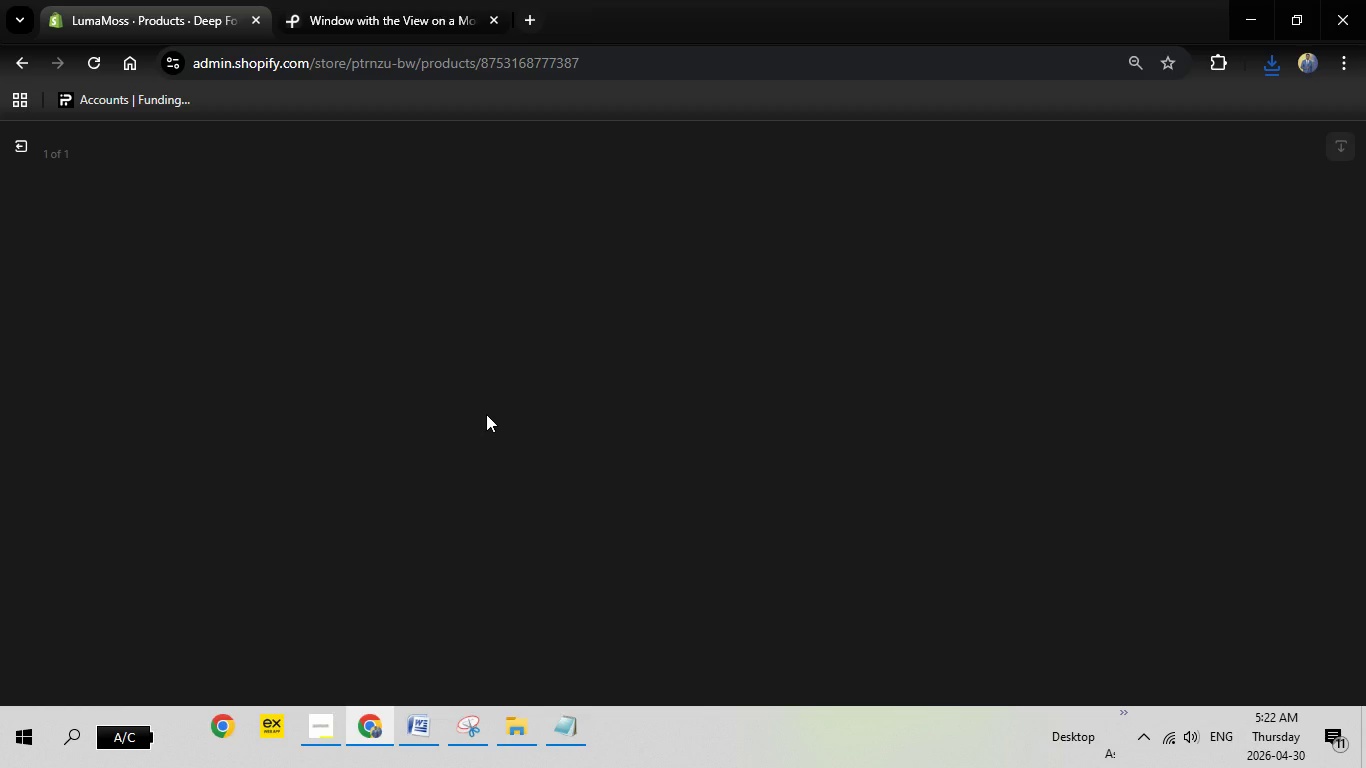 
wait(14.7)
 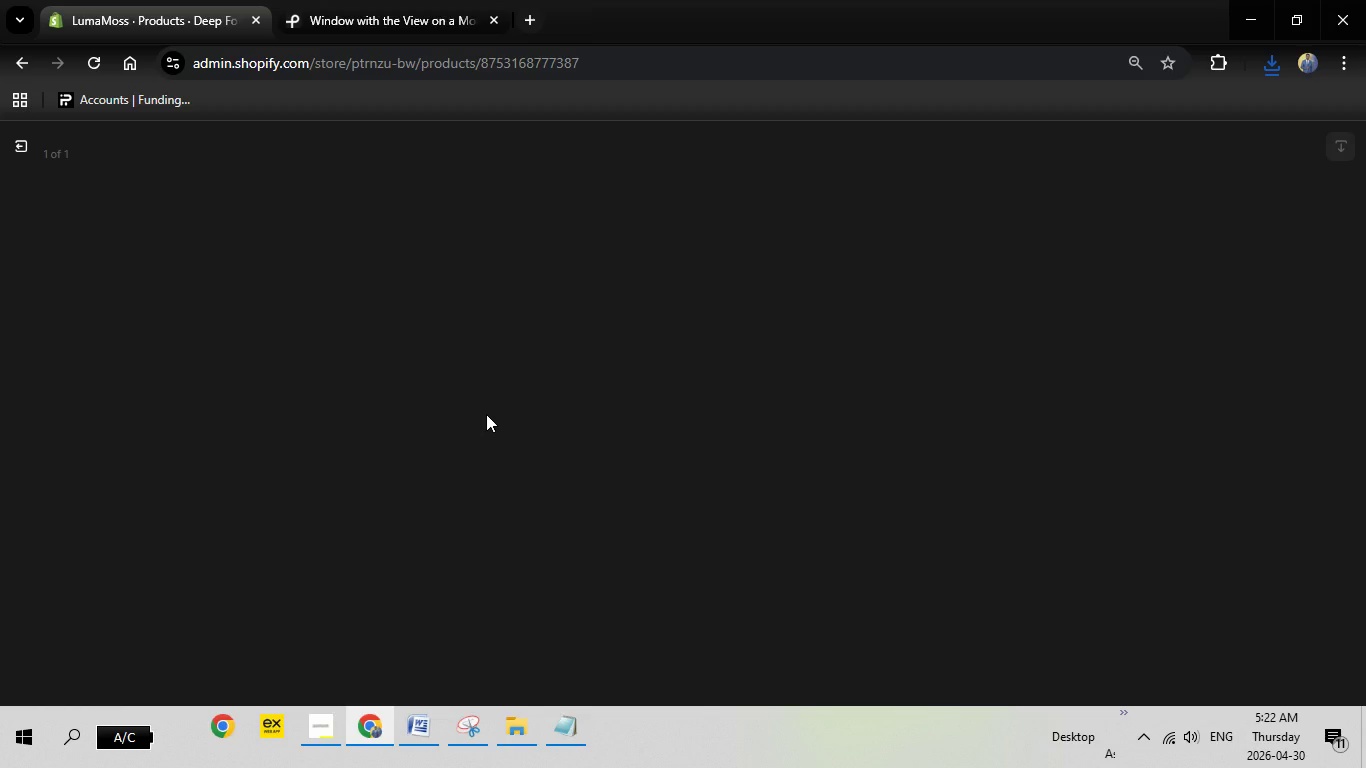 
left_click([1104, 350])
 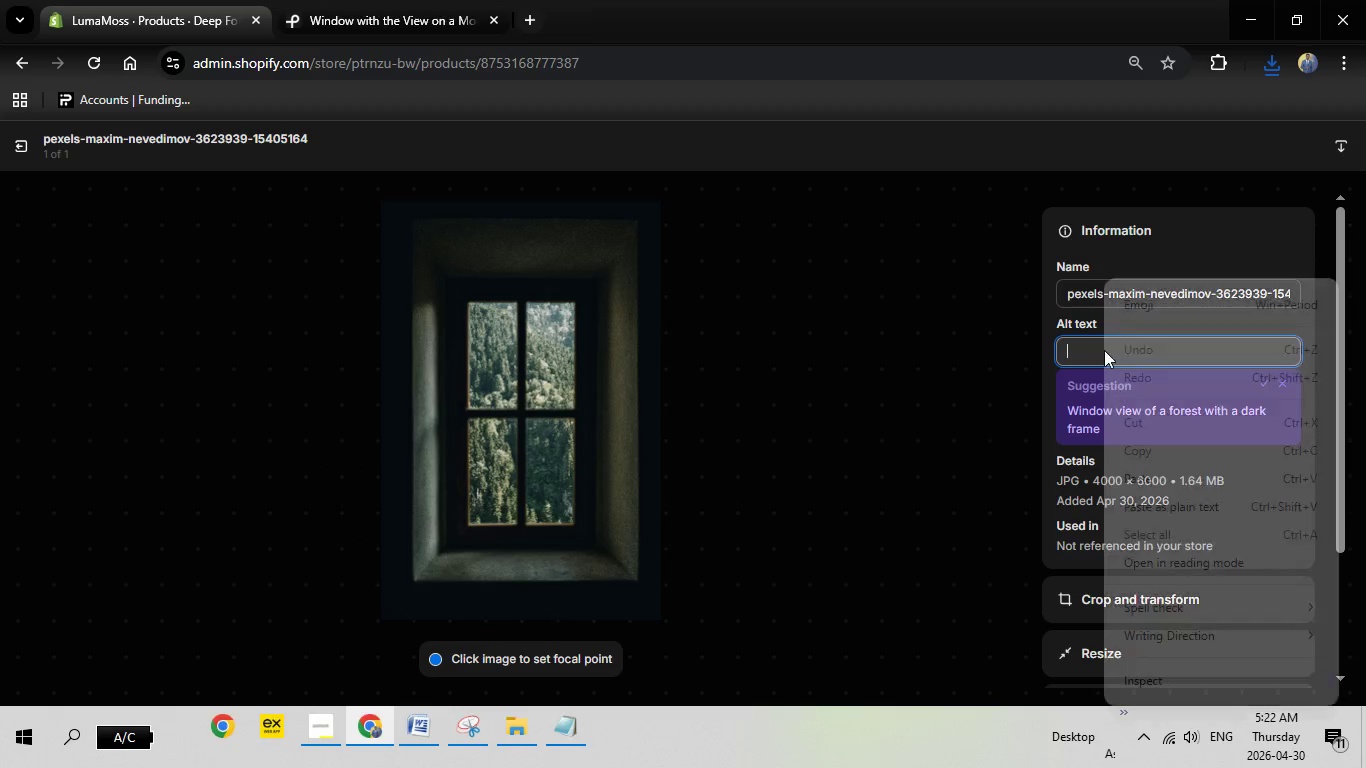 
right_click([1104, 350])
 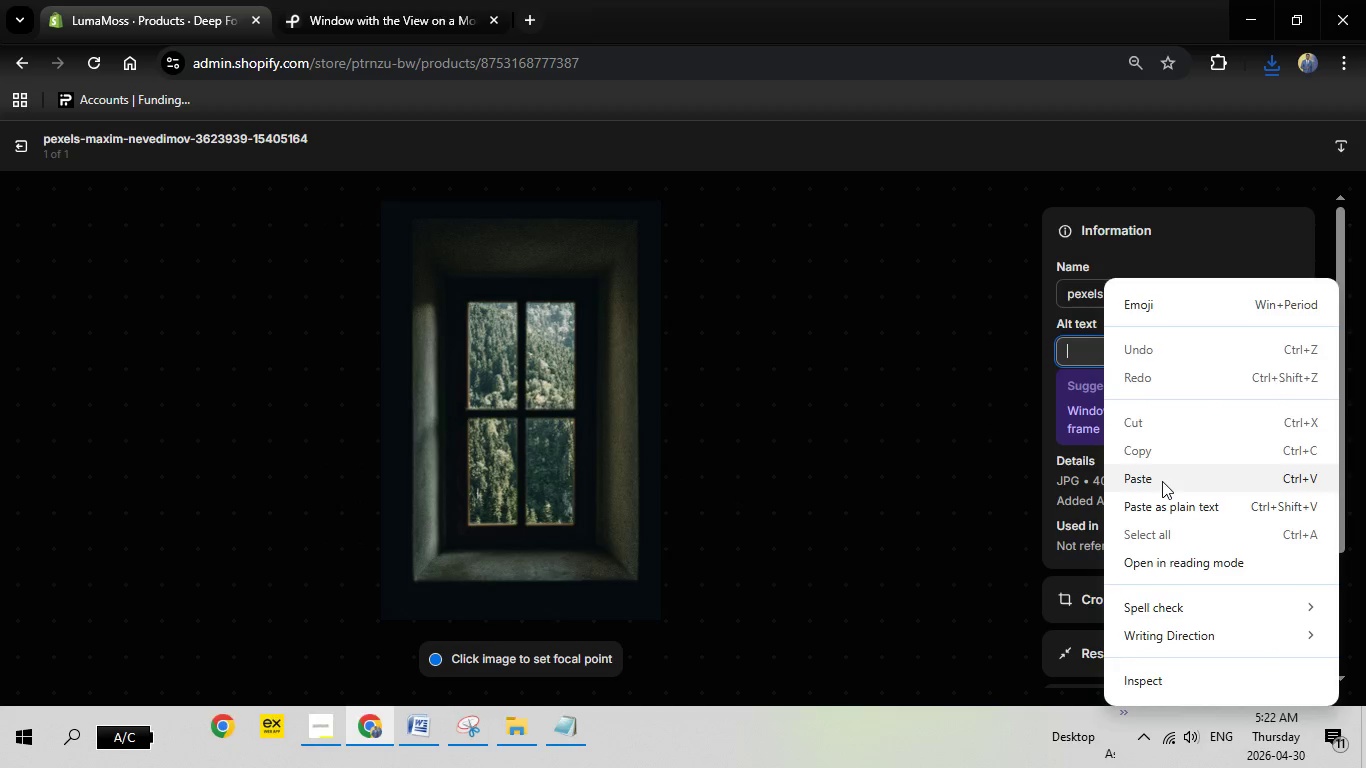 
left_click([1162, 481])
 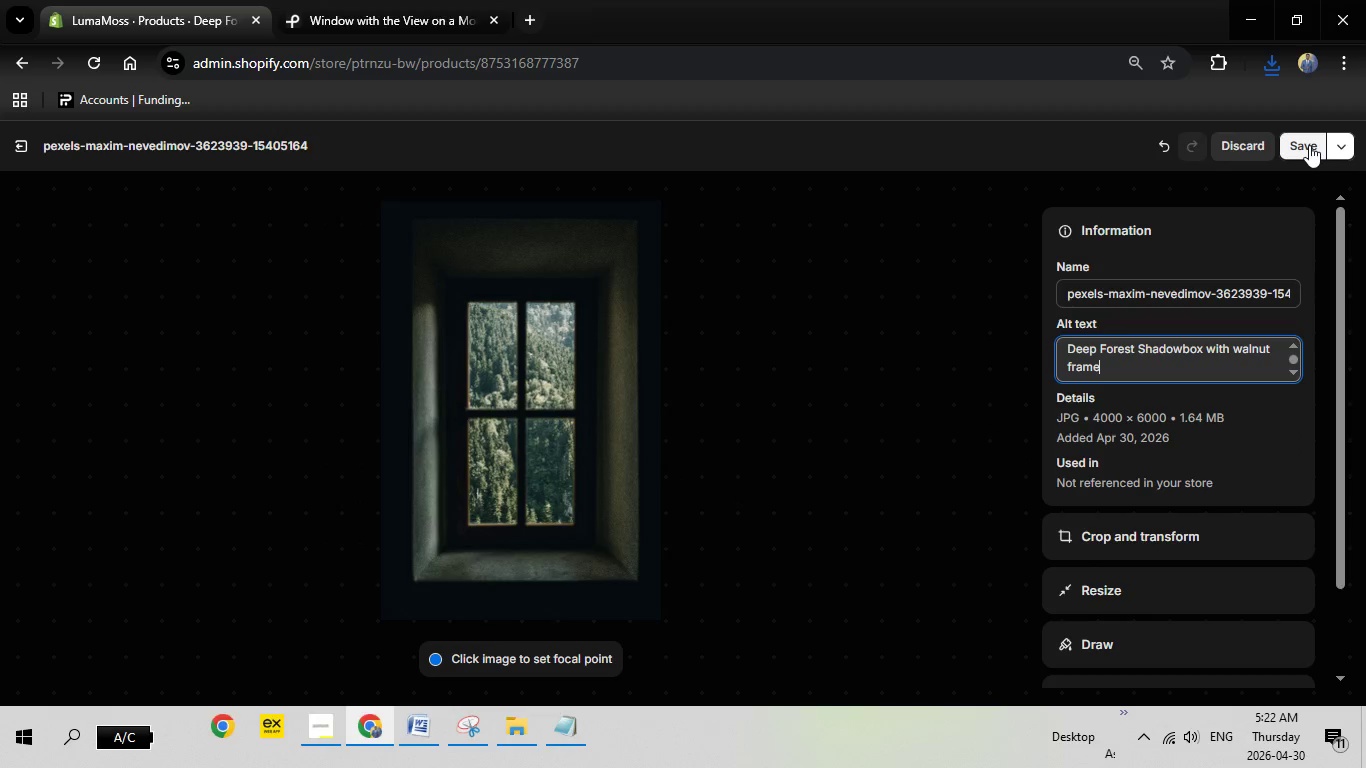 
left_click([1309, 145])
 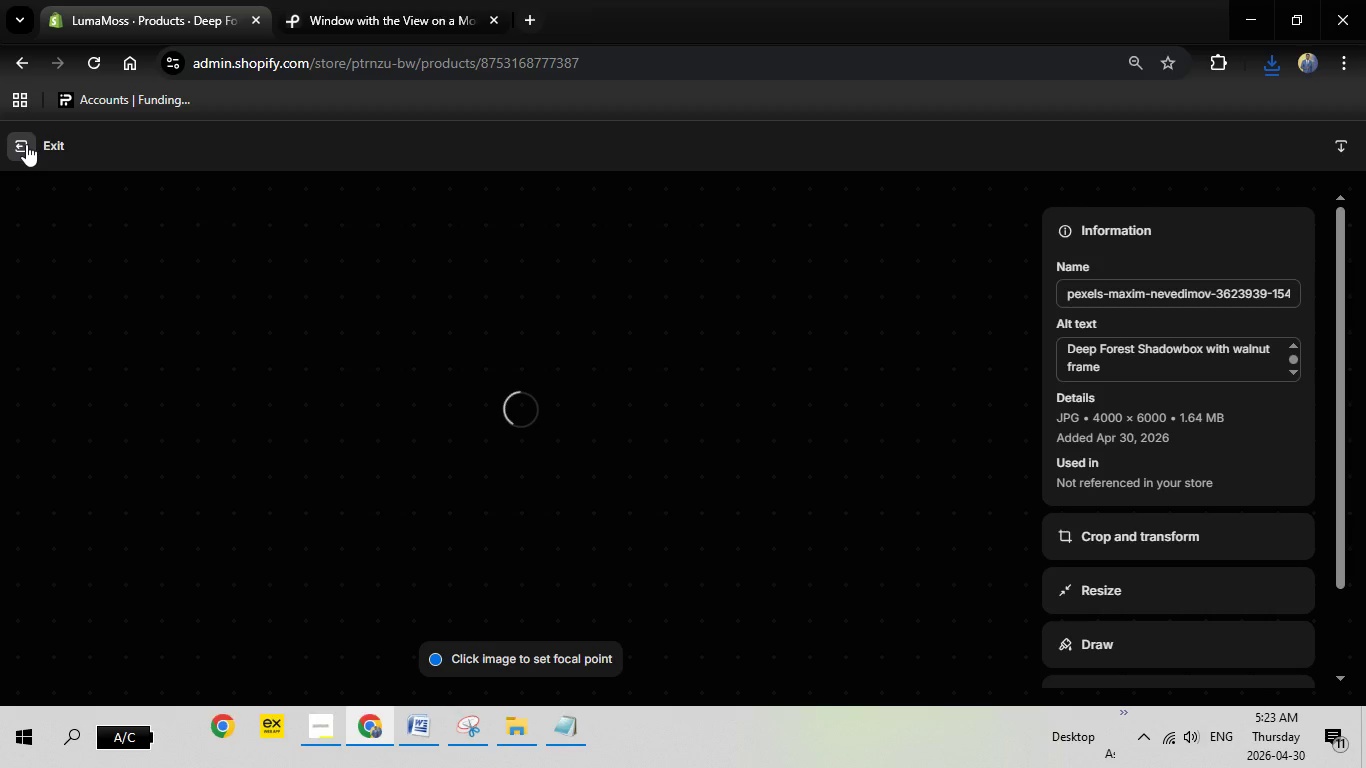 
left_click([26, 144])
 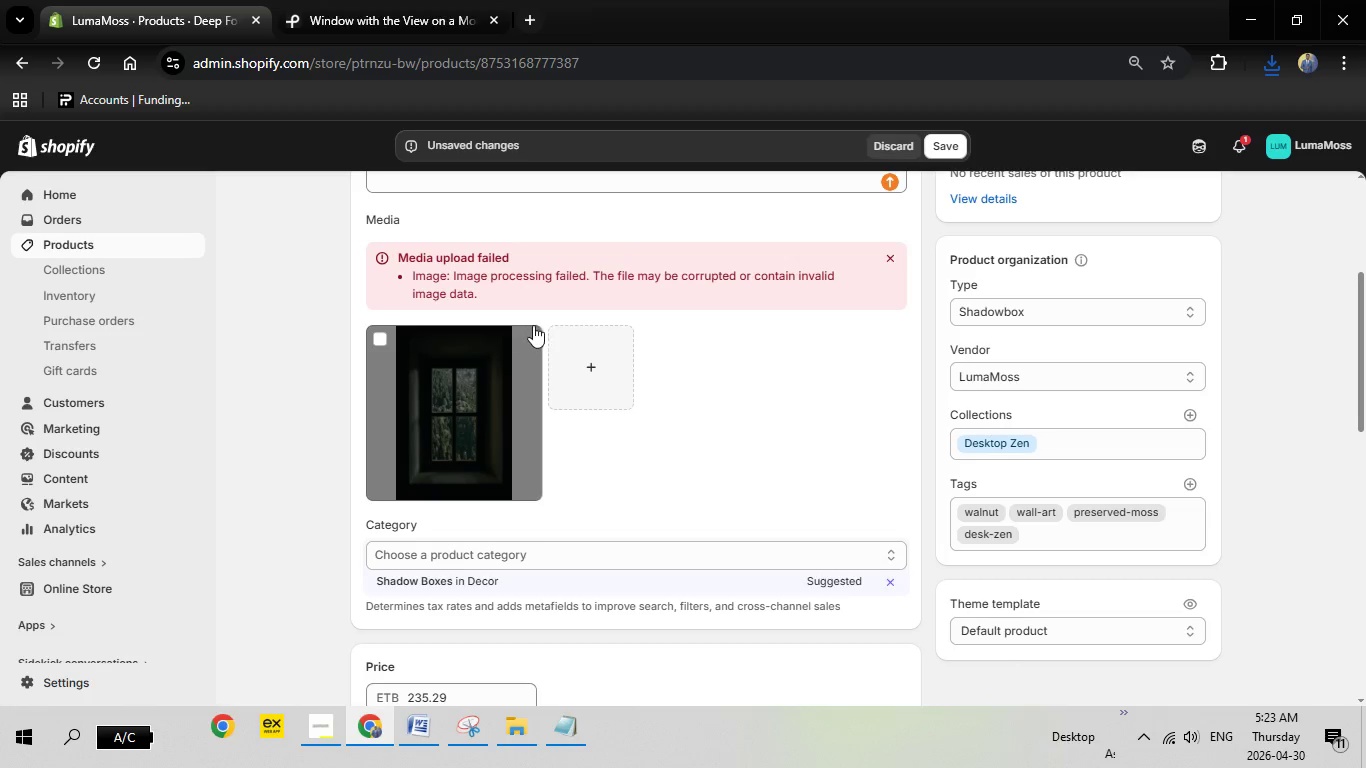 
scroll: coordinate [795, 526], scroll_direction: down, amount: 11.0
 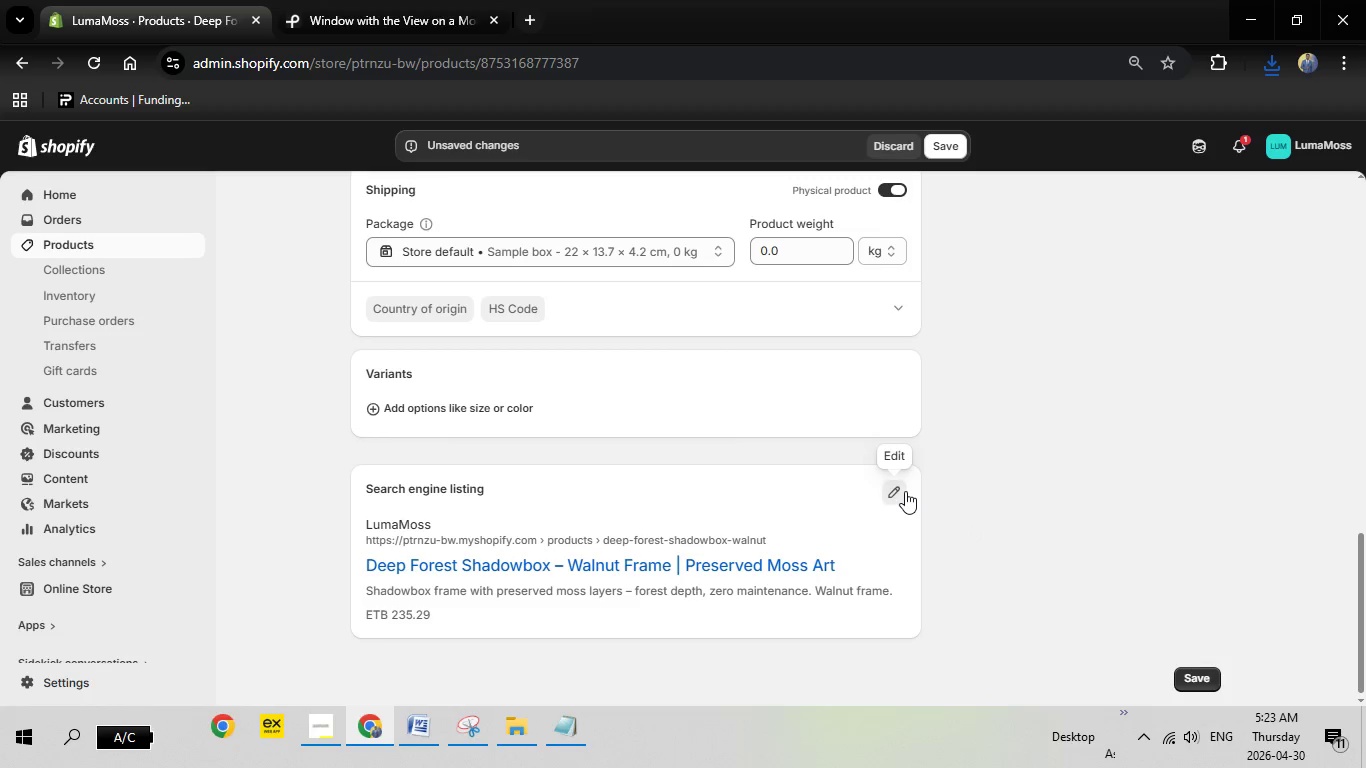 
left_click([905, 491])
 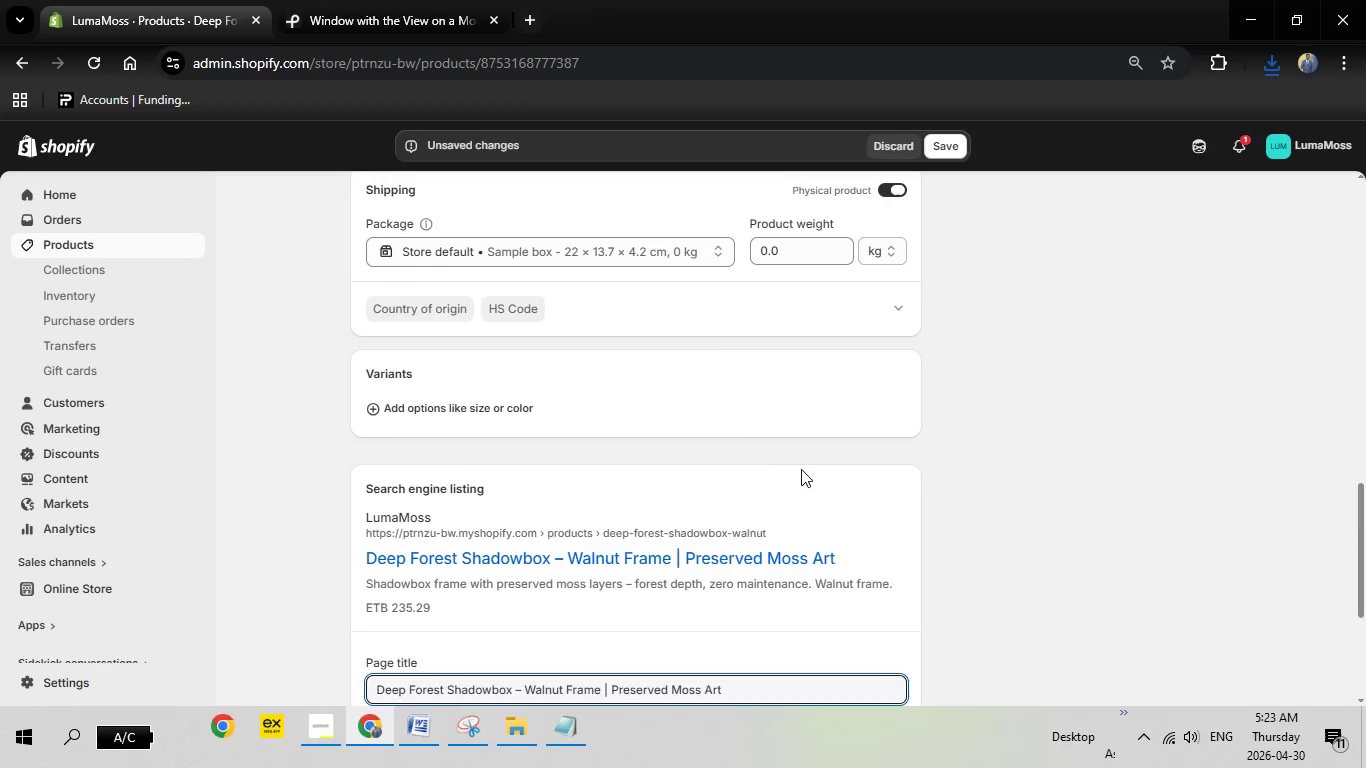 
scroll: coordinate [801, 469], scroll_direction: down, amount: 5.0
 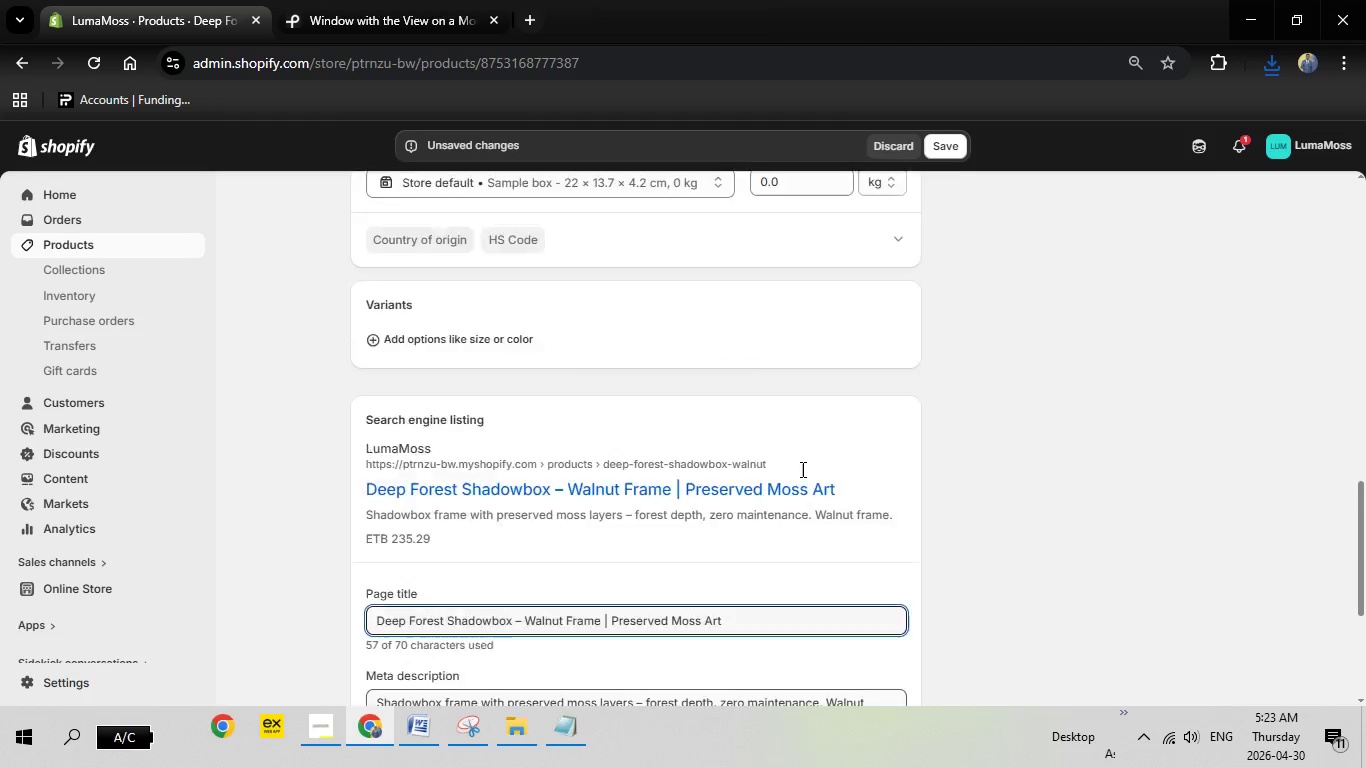 
scroll: coordinate [804, 469], scroll_direction: up, amount: 20.0
 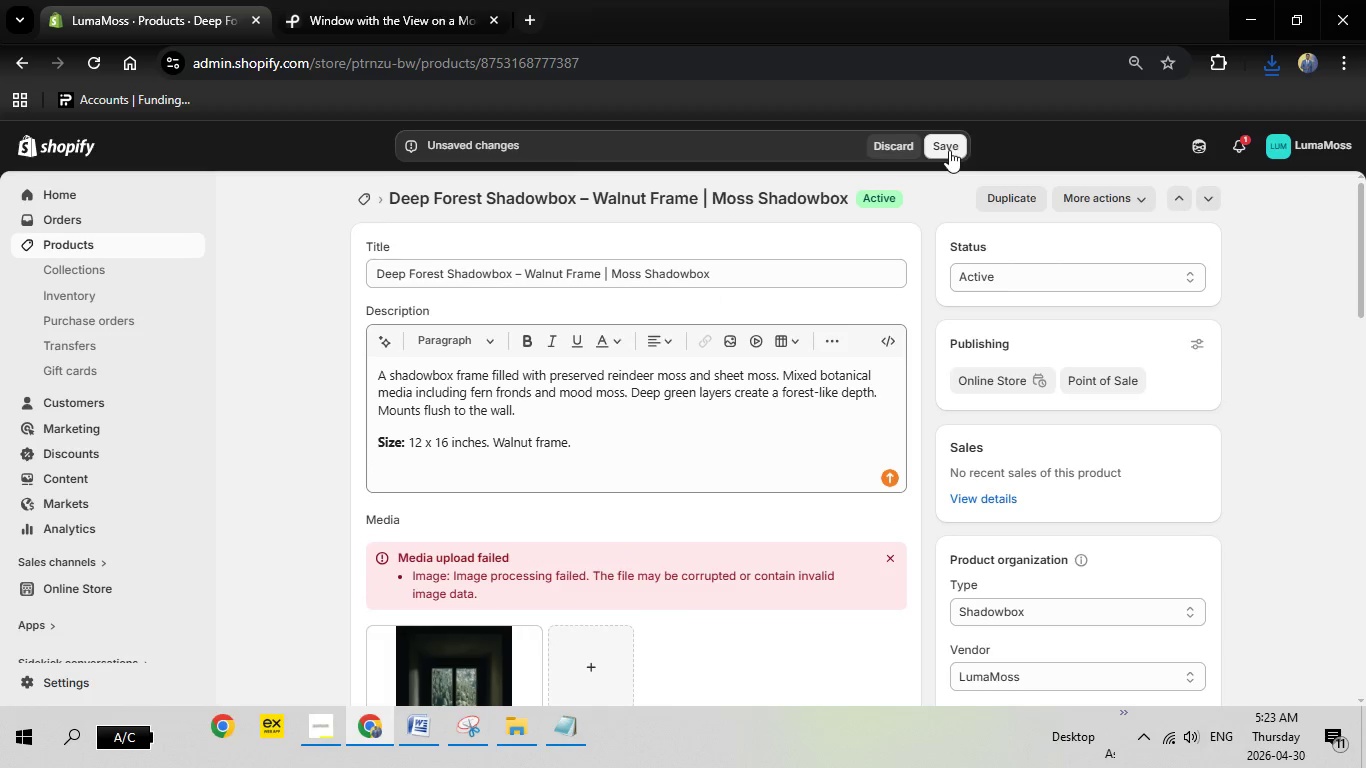 
left_click([949, 150])
 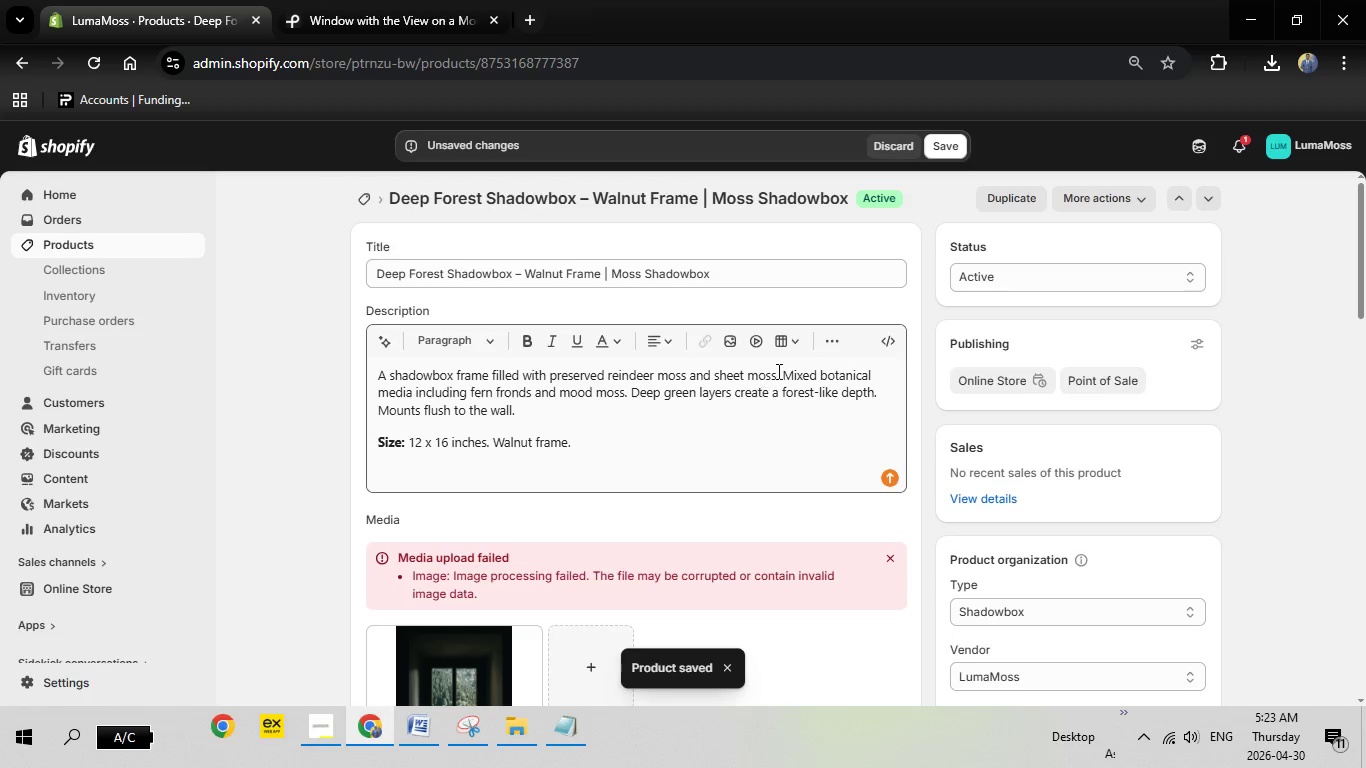 
wait(26.02)
 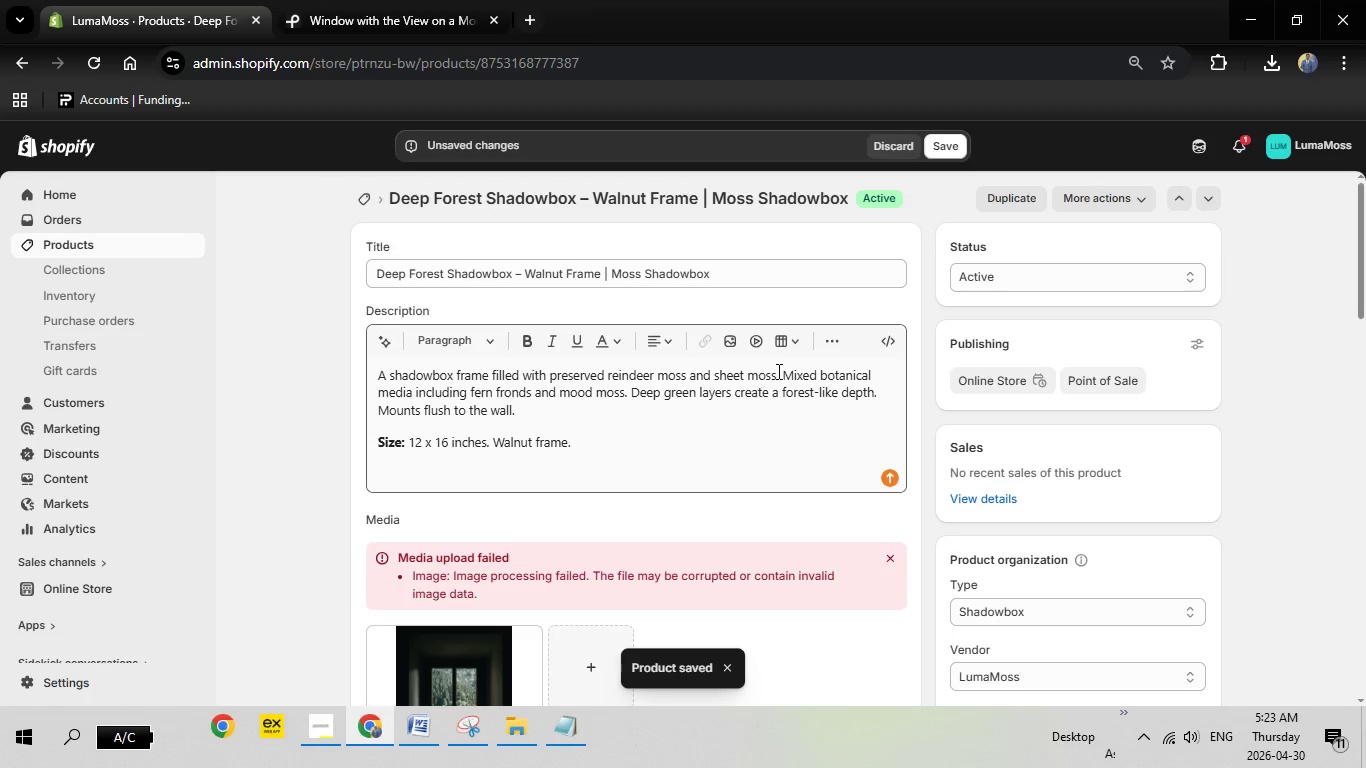 
scroll: coordinate [630, 486], scroll_direction: down, amount: 3.0
 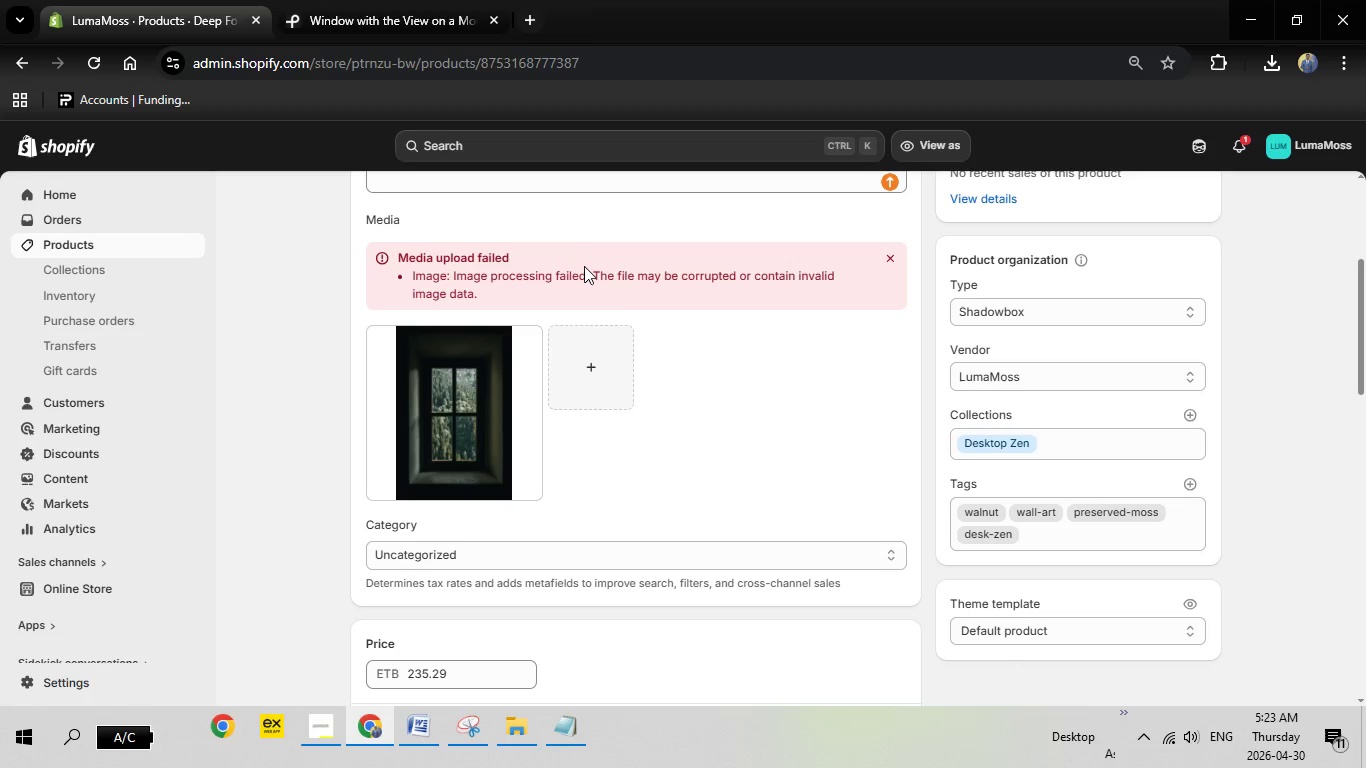 
scroll: coordinate [620, 316], scroll_direction: up, amount: 1.0
 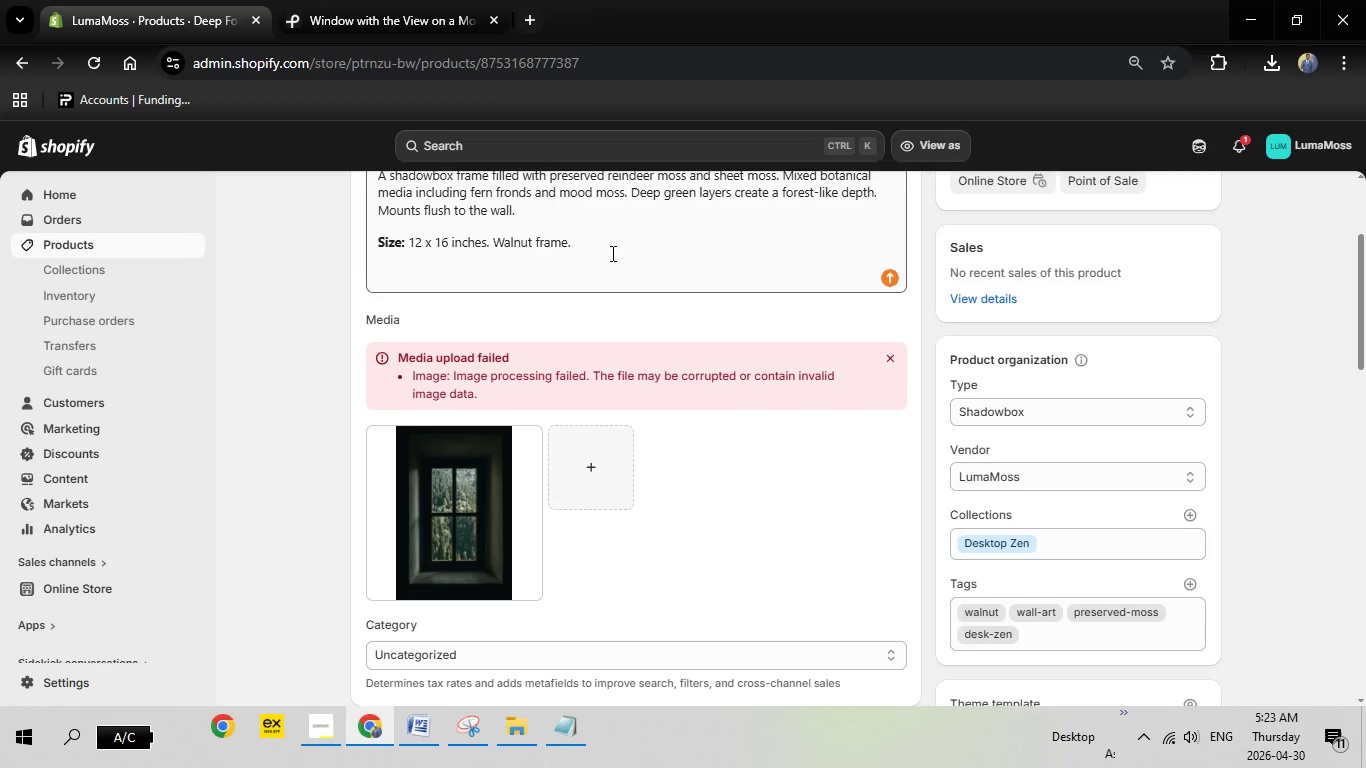 
double_click([611, 253])
 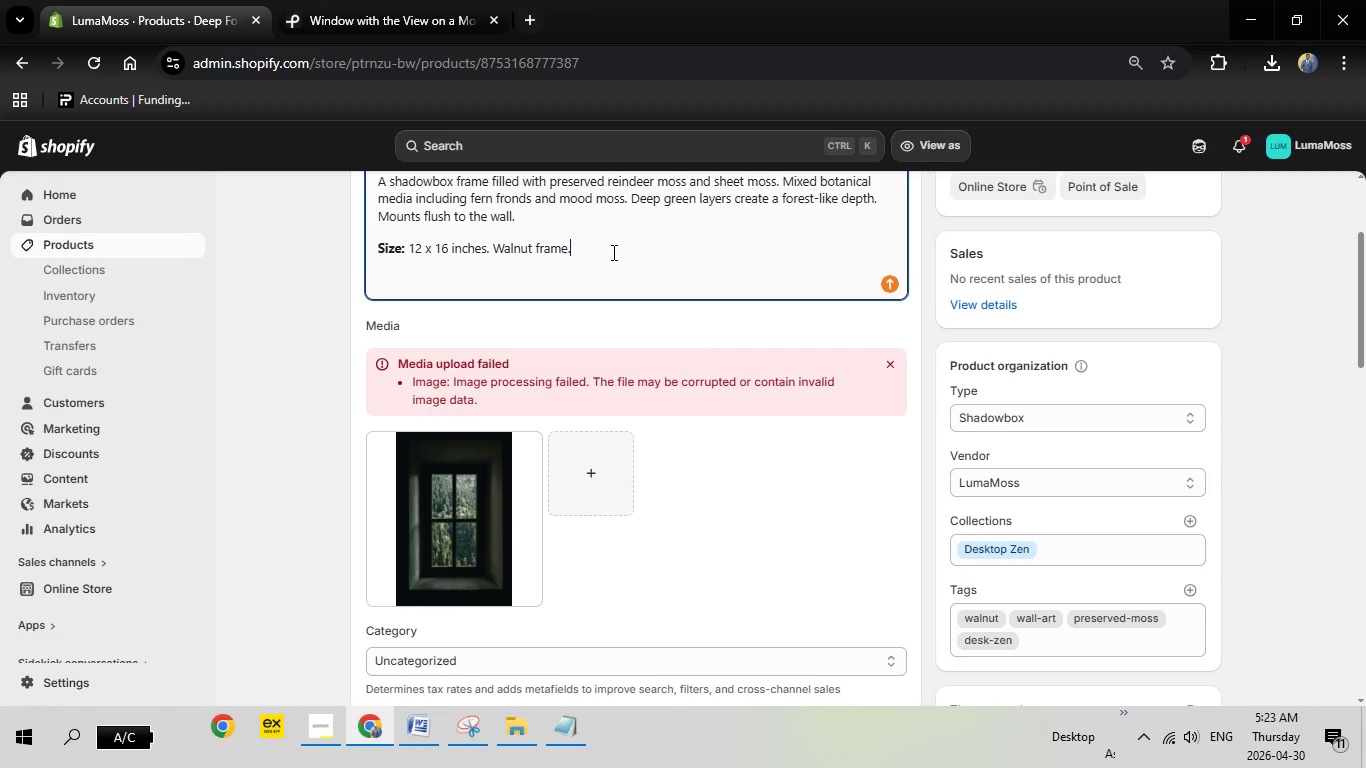 
key(Period)
 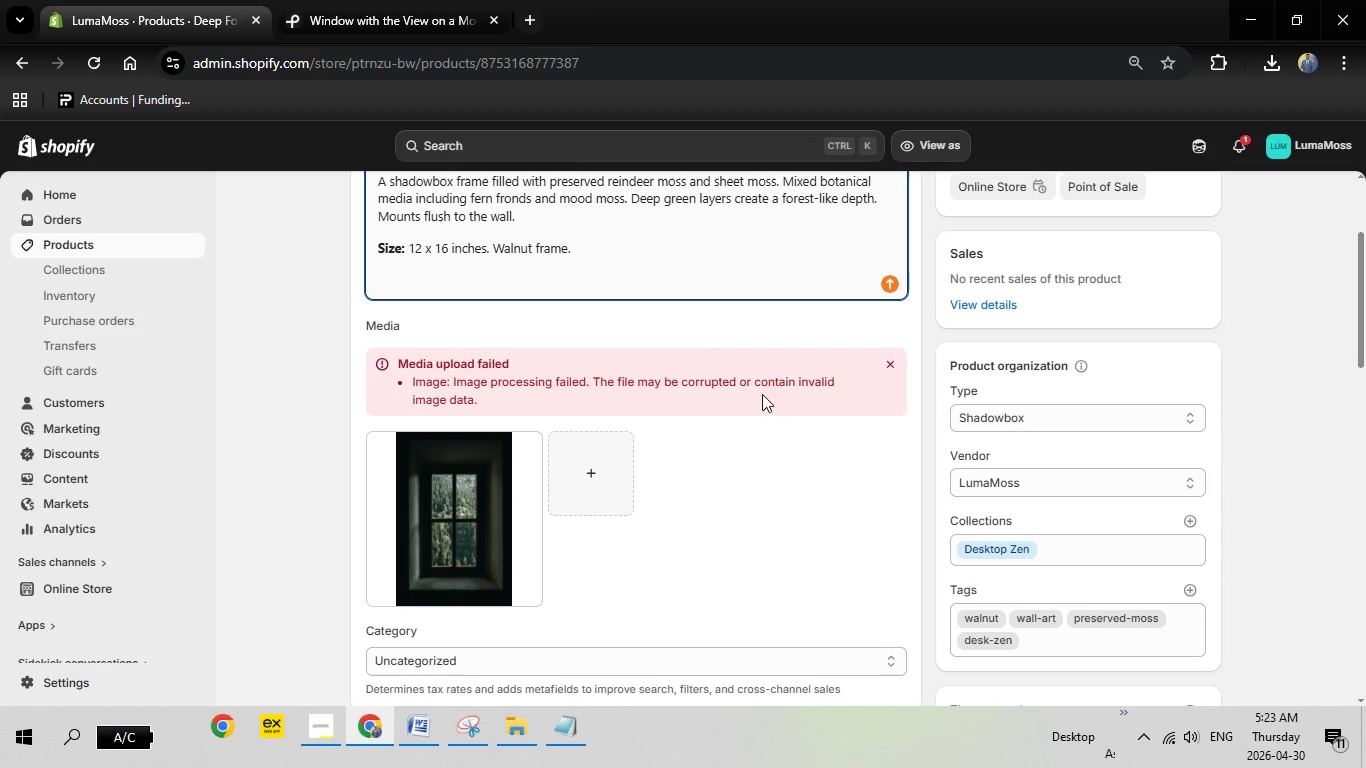 
key(Period)
 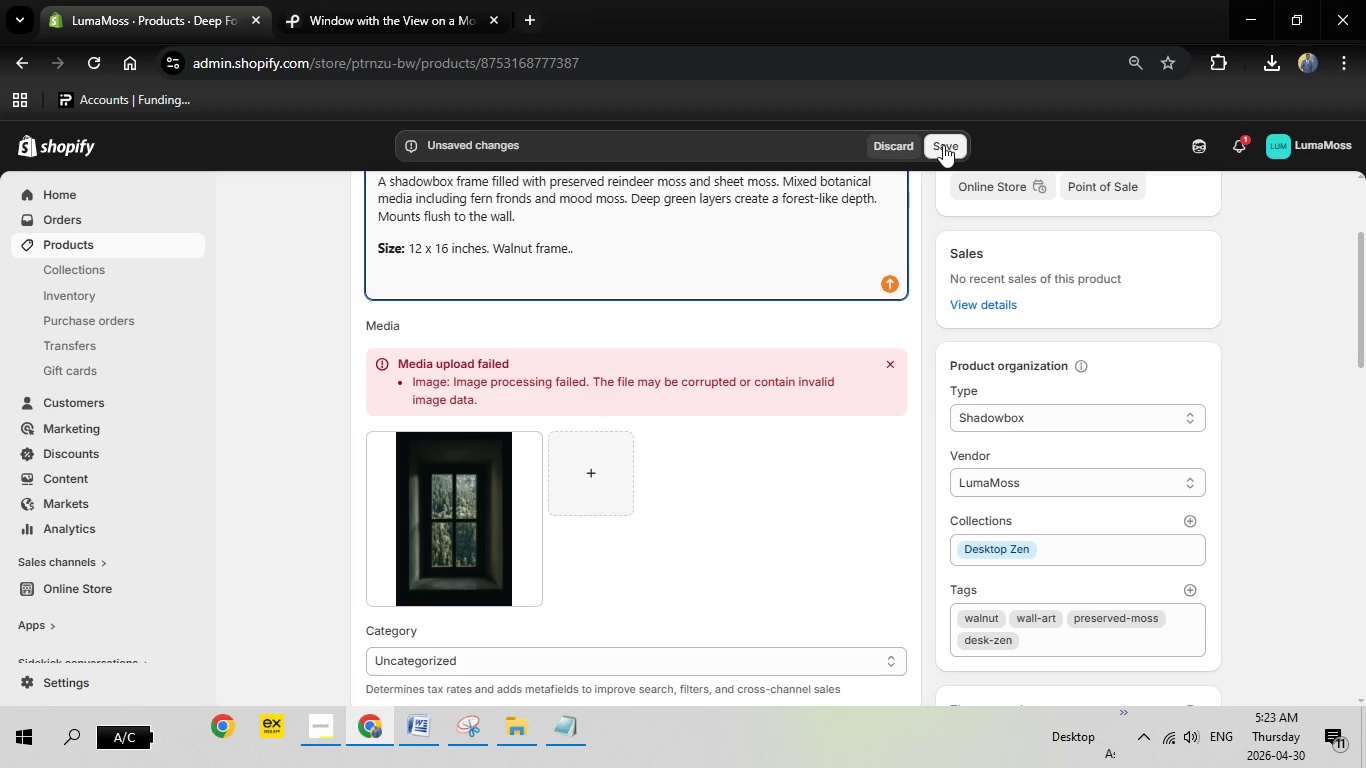 
wait(5.49)
 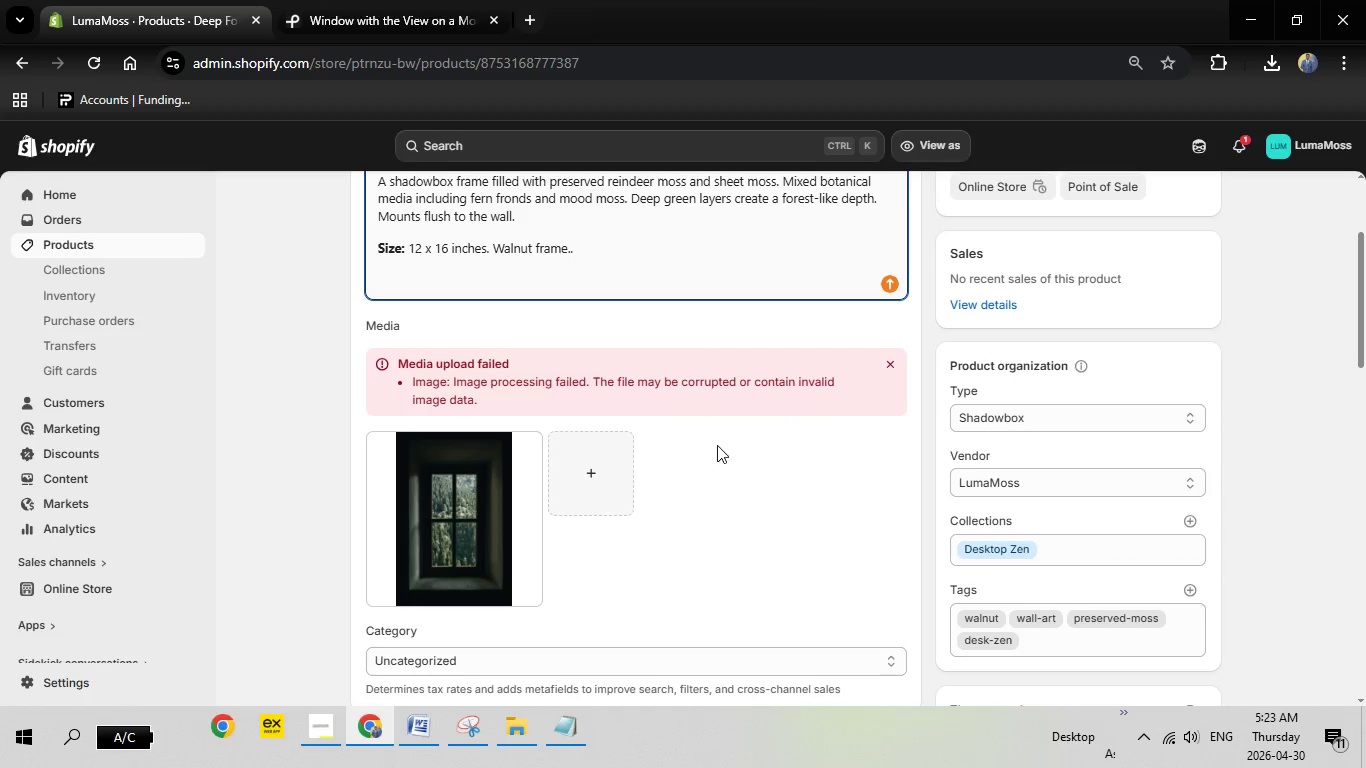 
left_click([943, 145])
 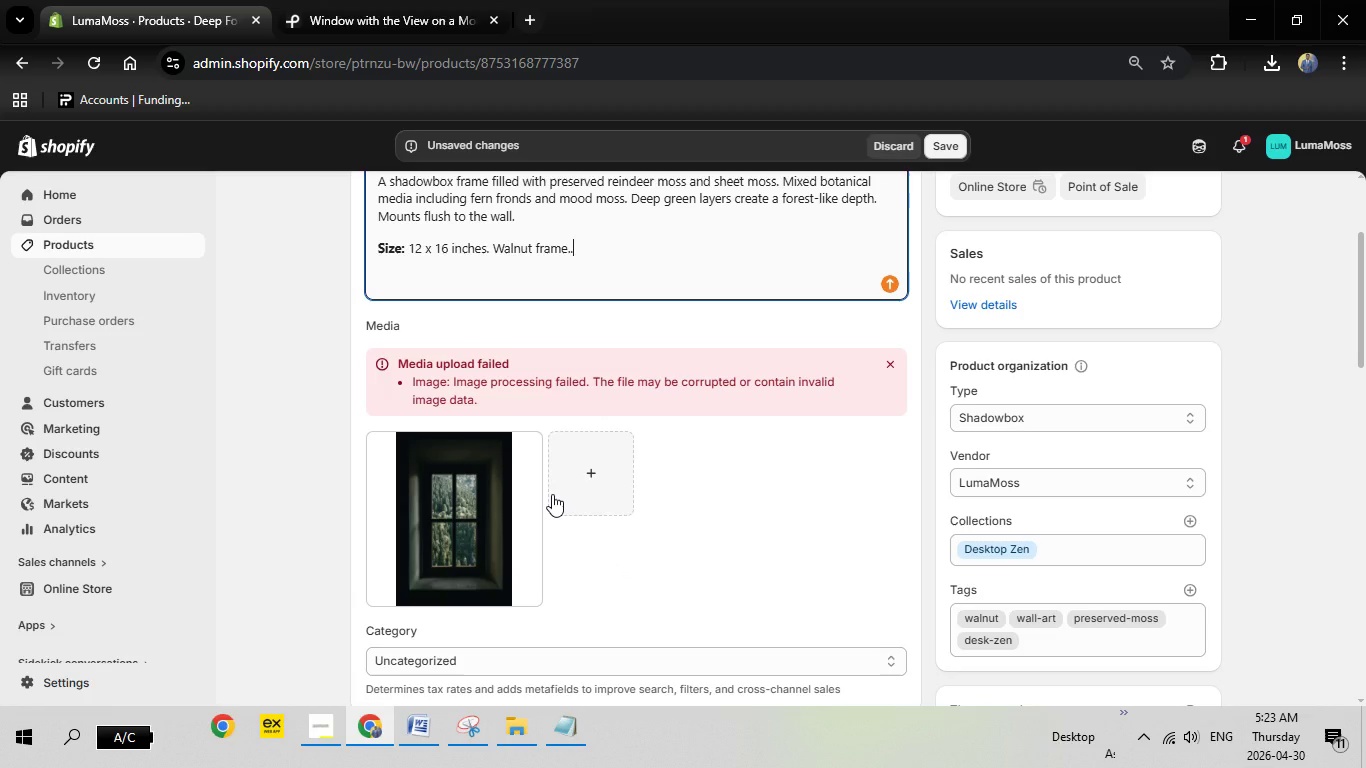 
scroll: coordinate [552, 494], scroll_direction: down, amount: 2.0
 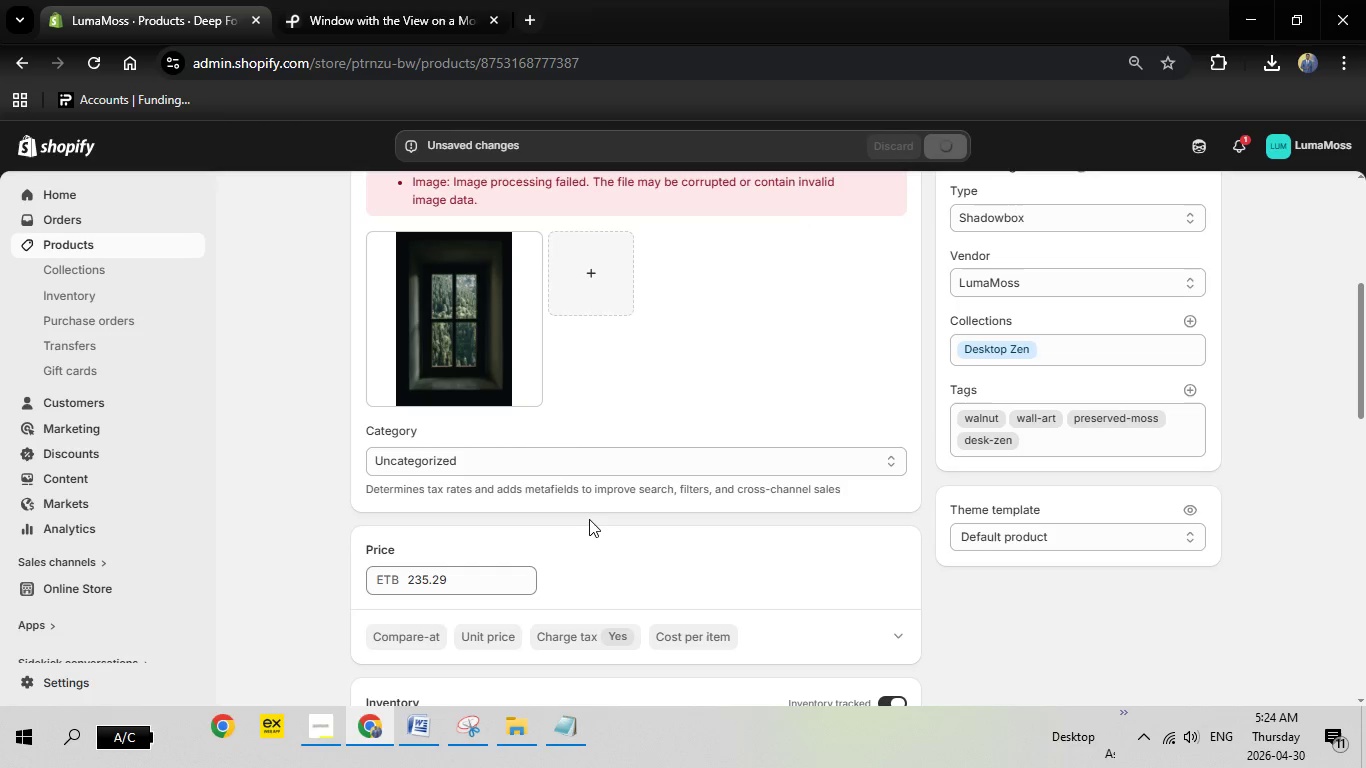 
wait(14.76)
 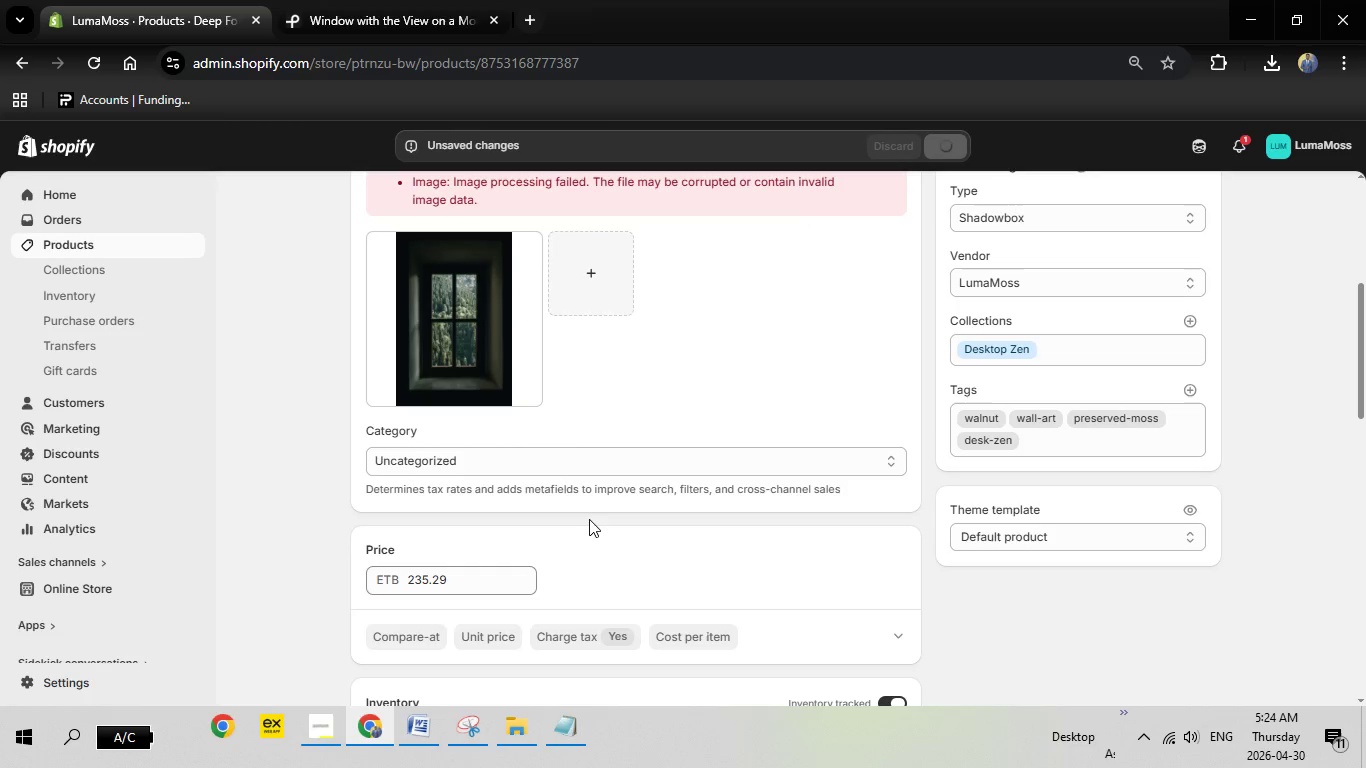 
scroll: coordinate [497, 509], scroll_direction: up, amount: 1.0
 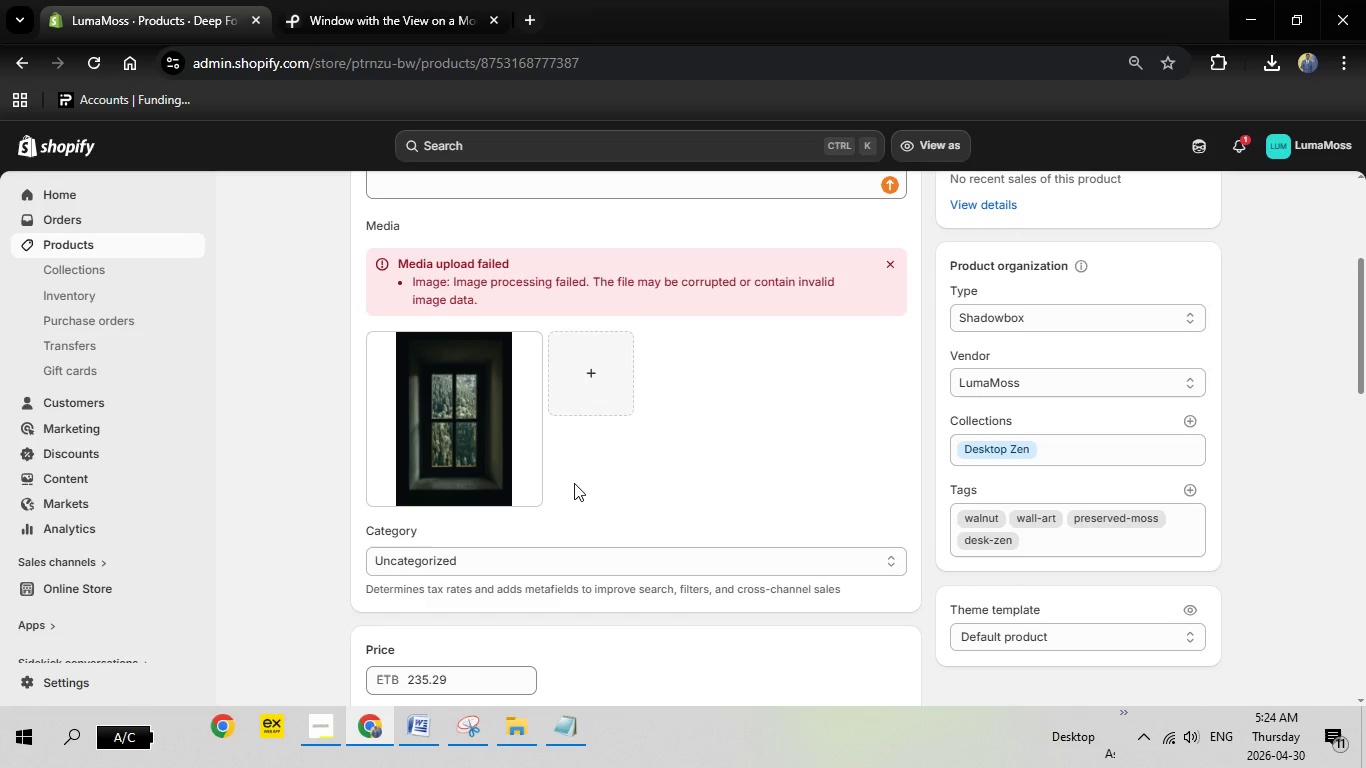 
wait(5.45)
 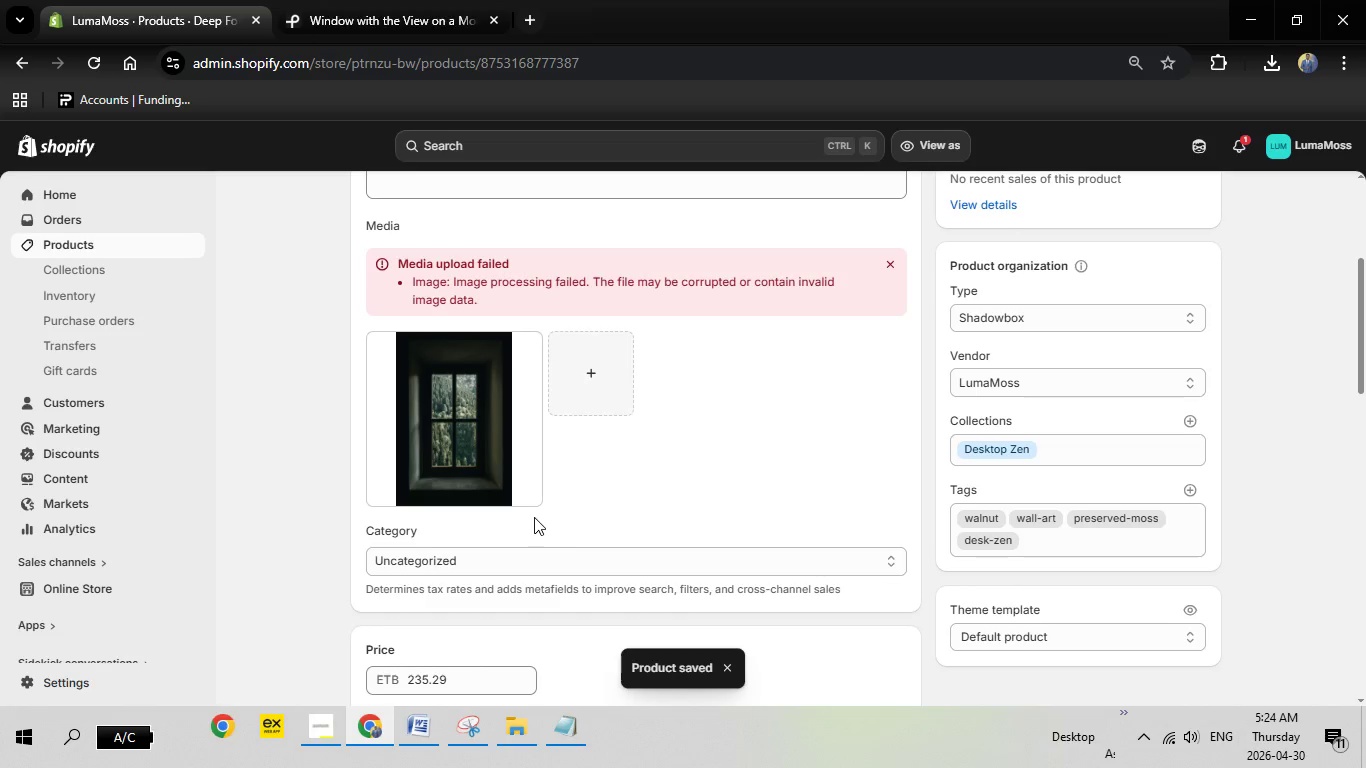 
scroll: coordinate [575, 481], scroll_direction: down, amount: 1.0
 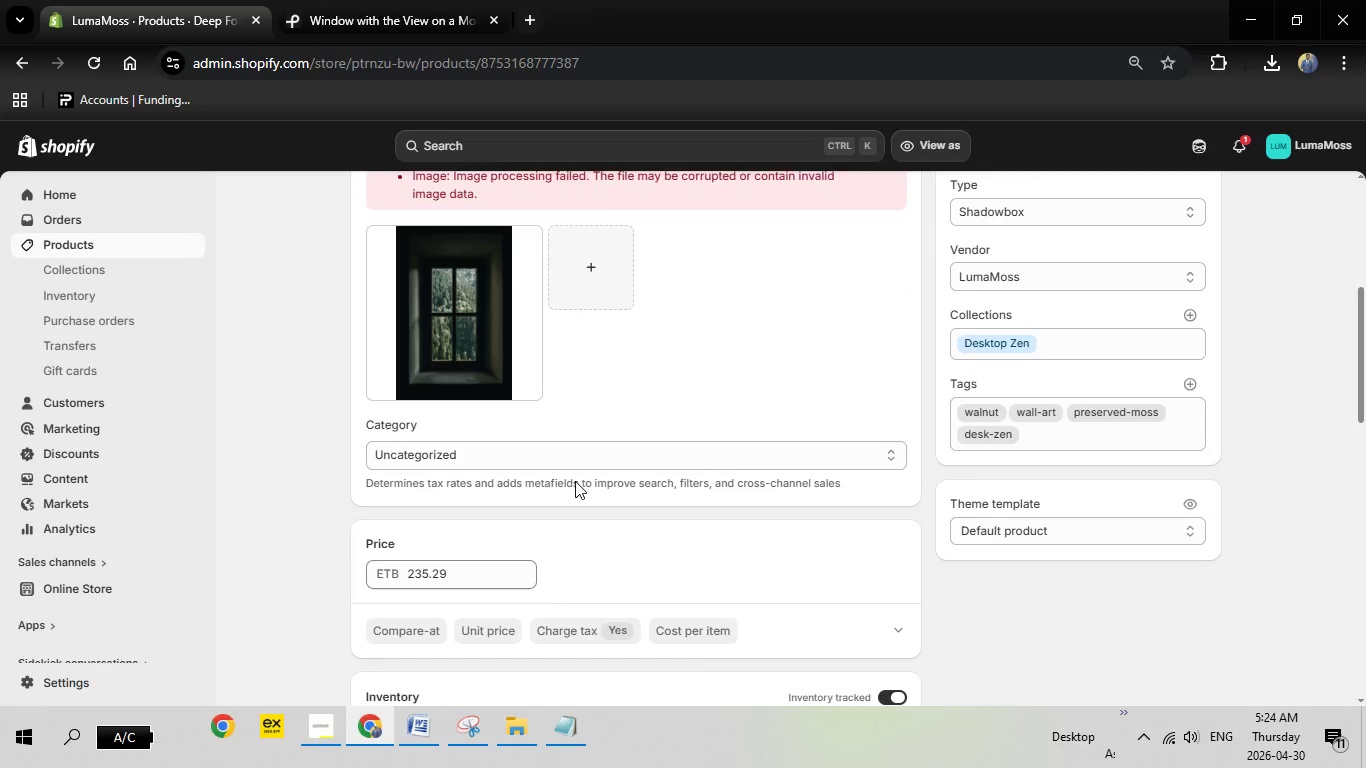 
scroll: coordinate [575, 481], scroll_direction: up, amount: 2.0
 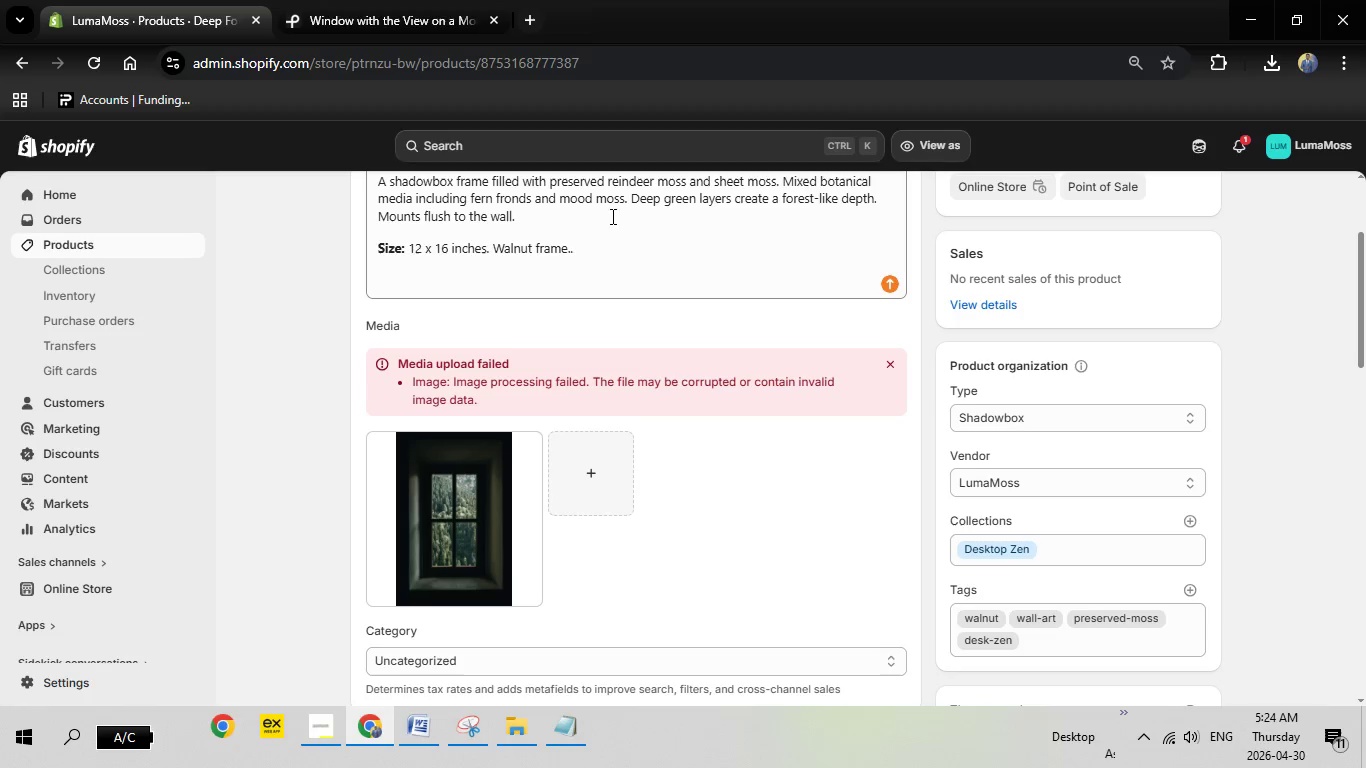 
left_click([622, 247])
 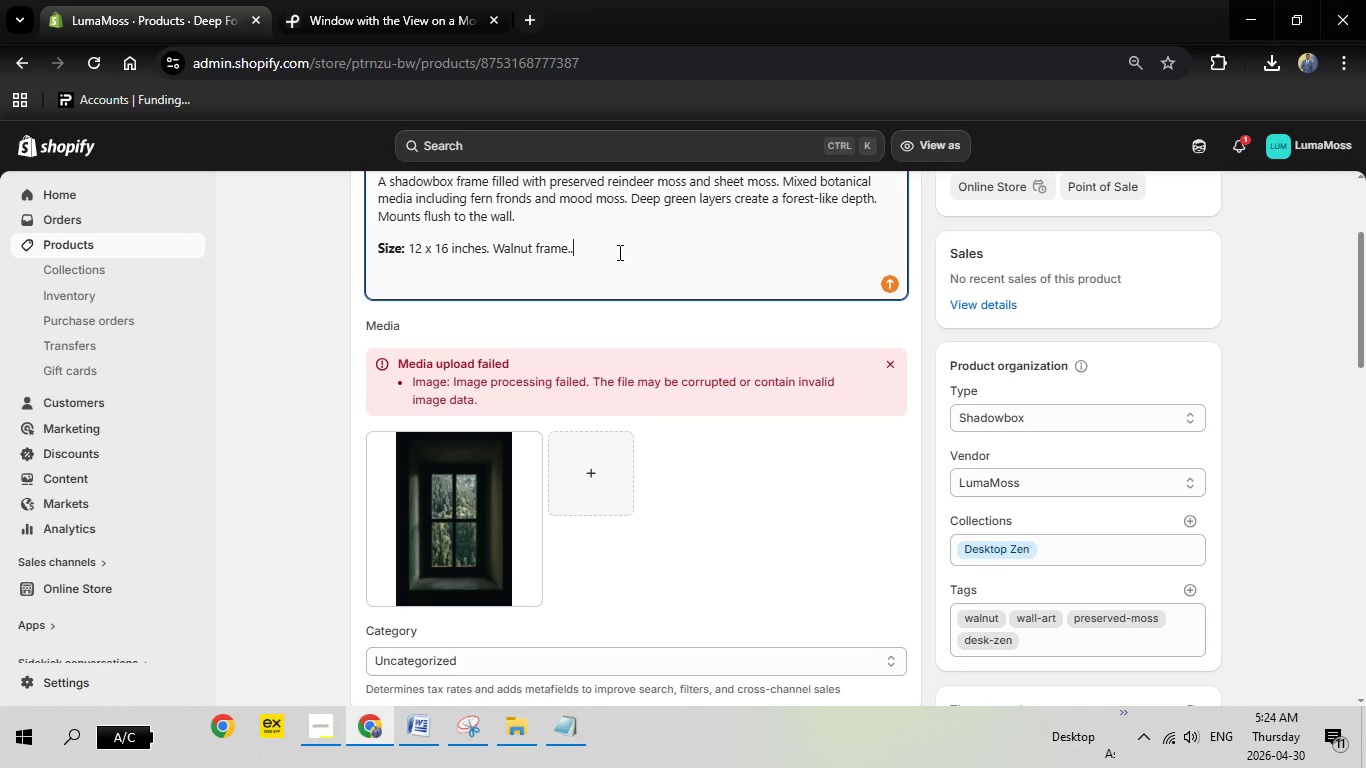 
key(Backspace)
 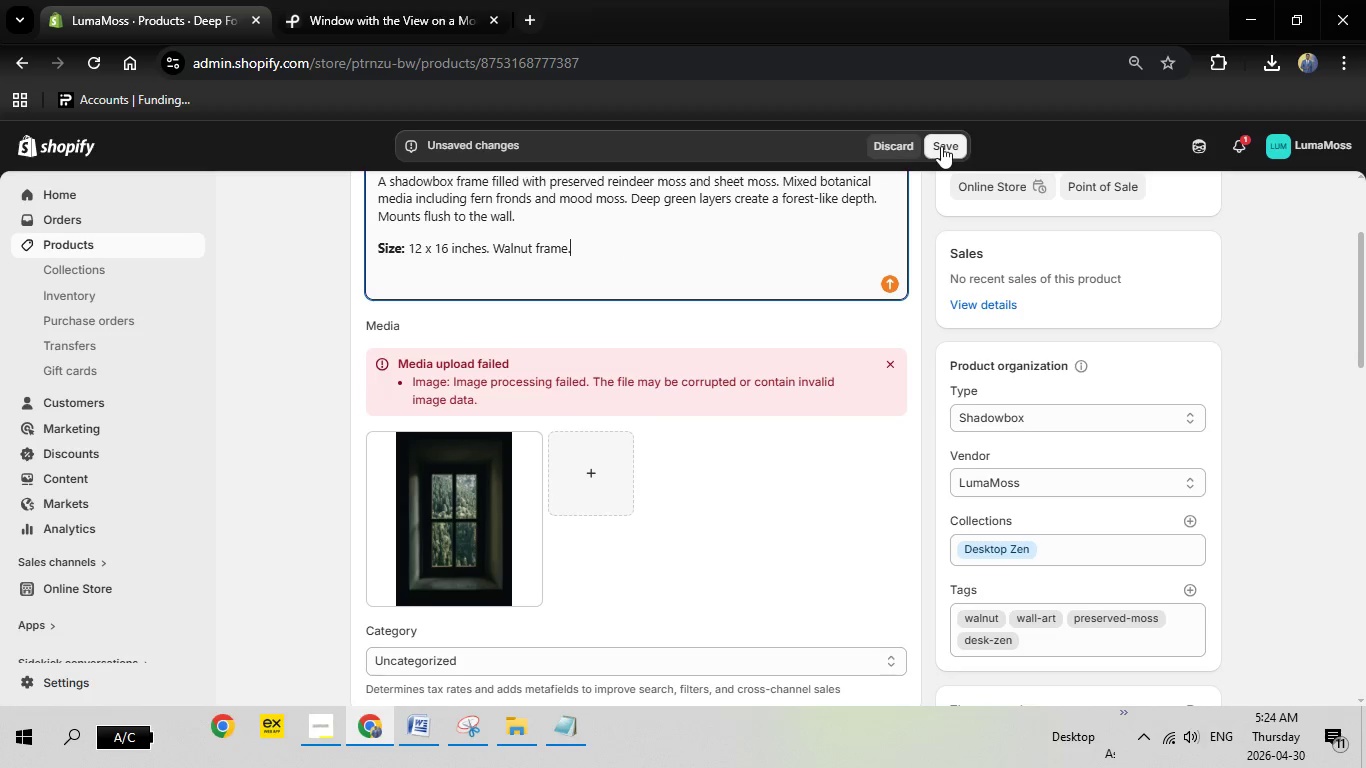 
wait(5.08)
 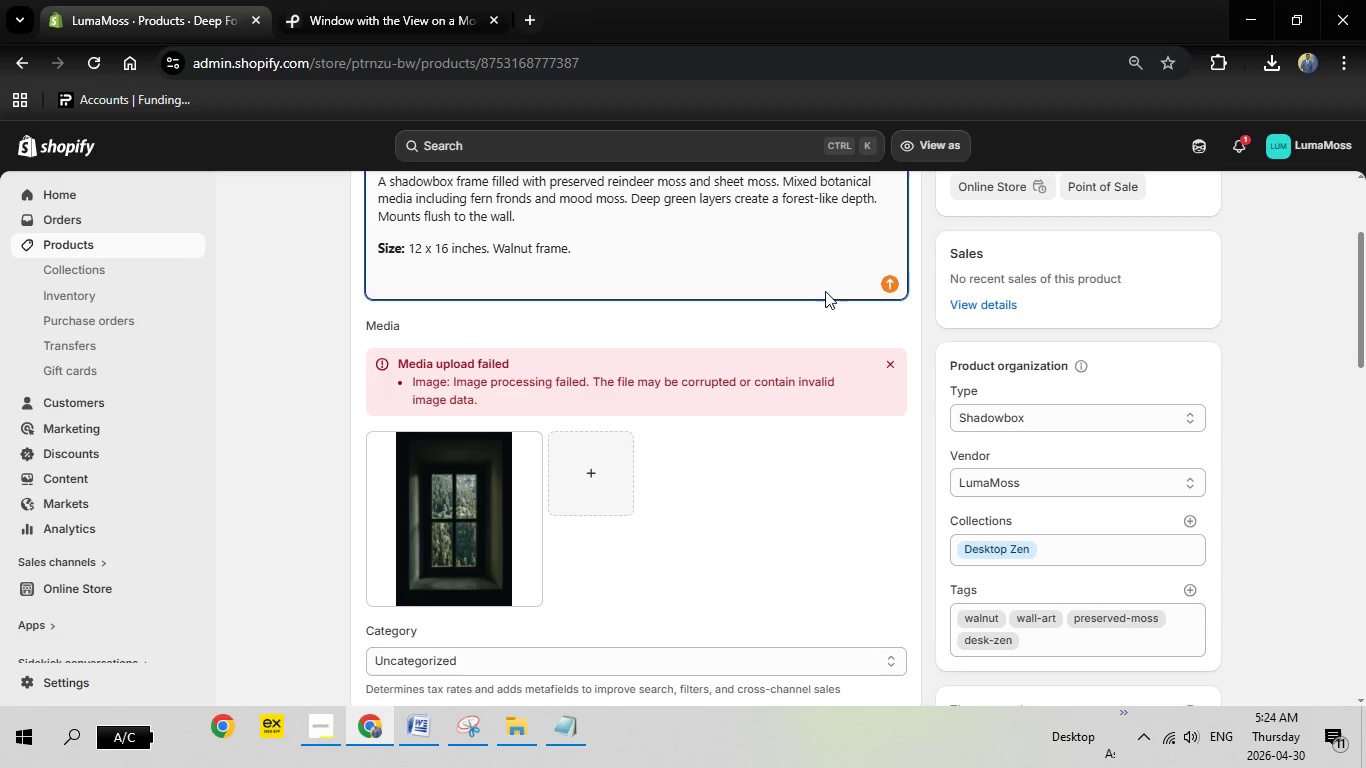 
left_click([941, 146])
 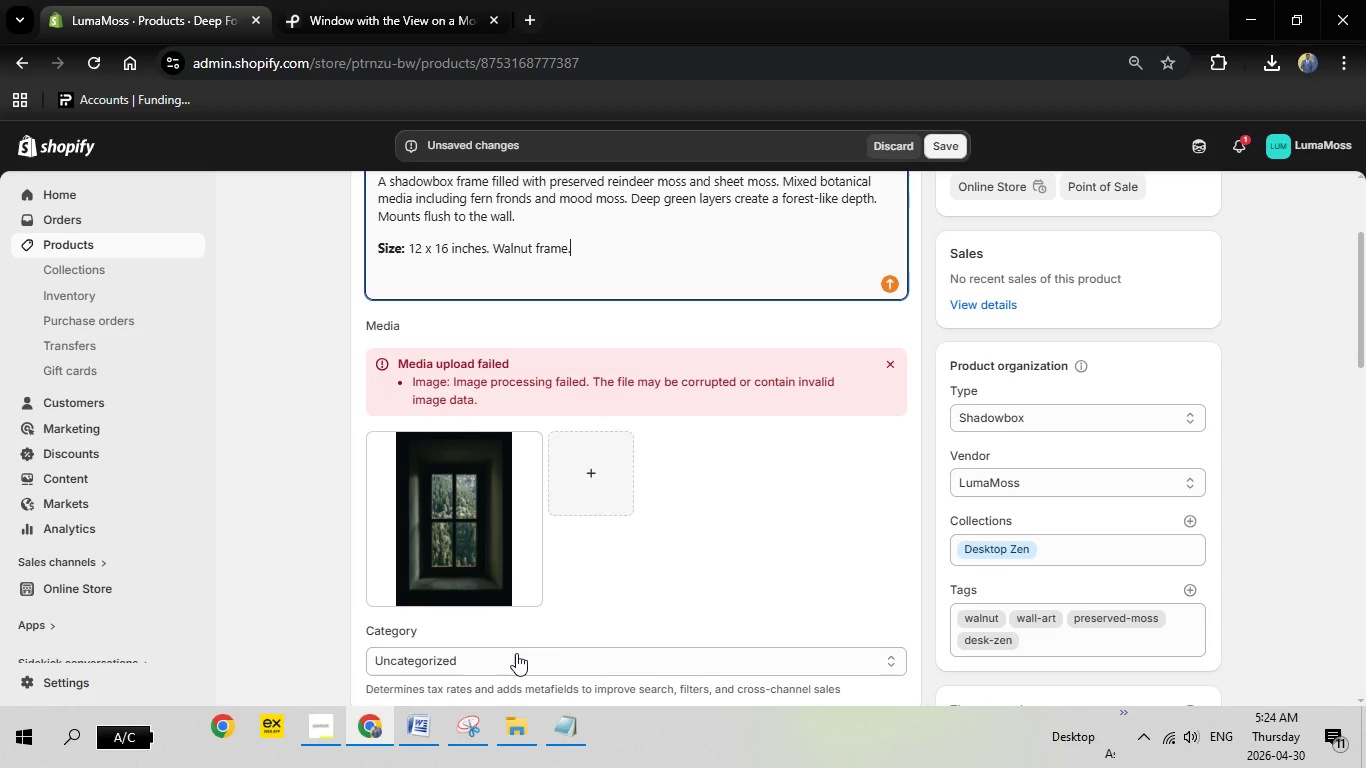 
scroll: coordinate [516, 653], scroll_direction: down, amount: 1.0
 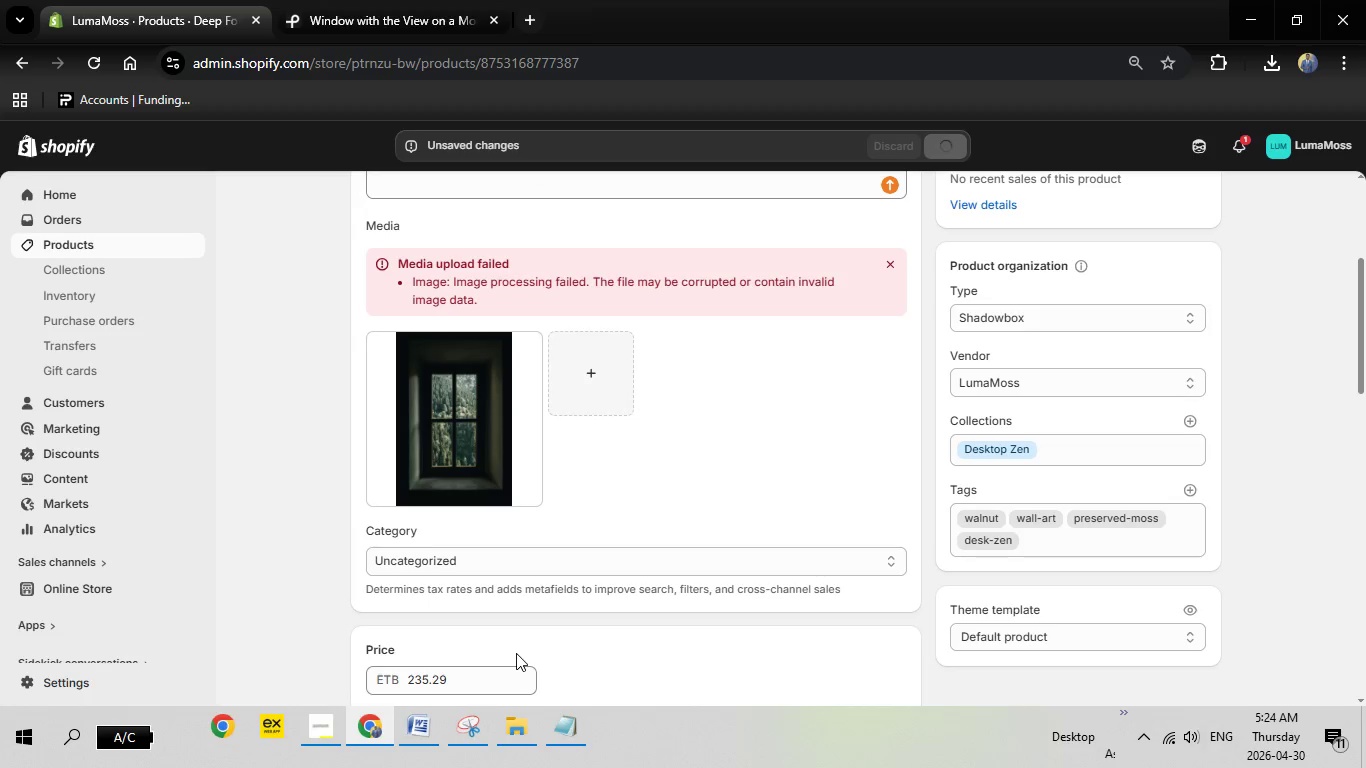 
mouse_move([516, 619])
 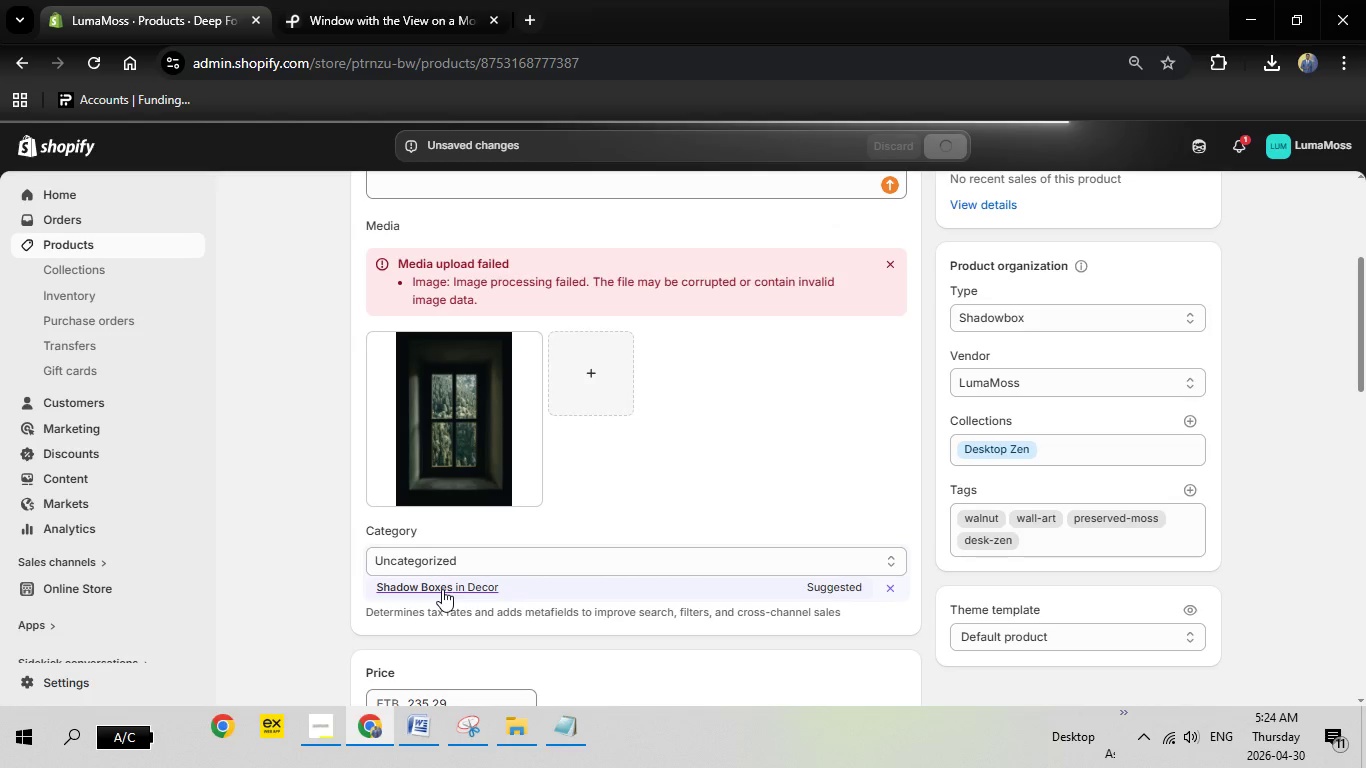 
left_click([442, 589])
 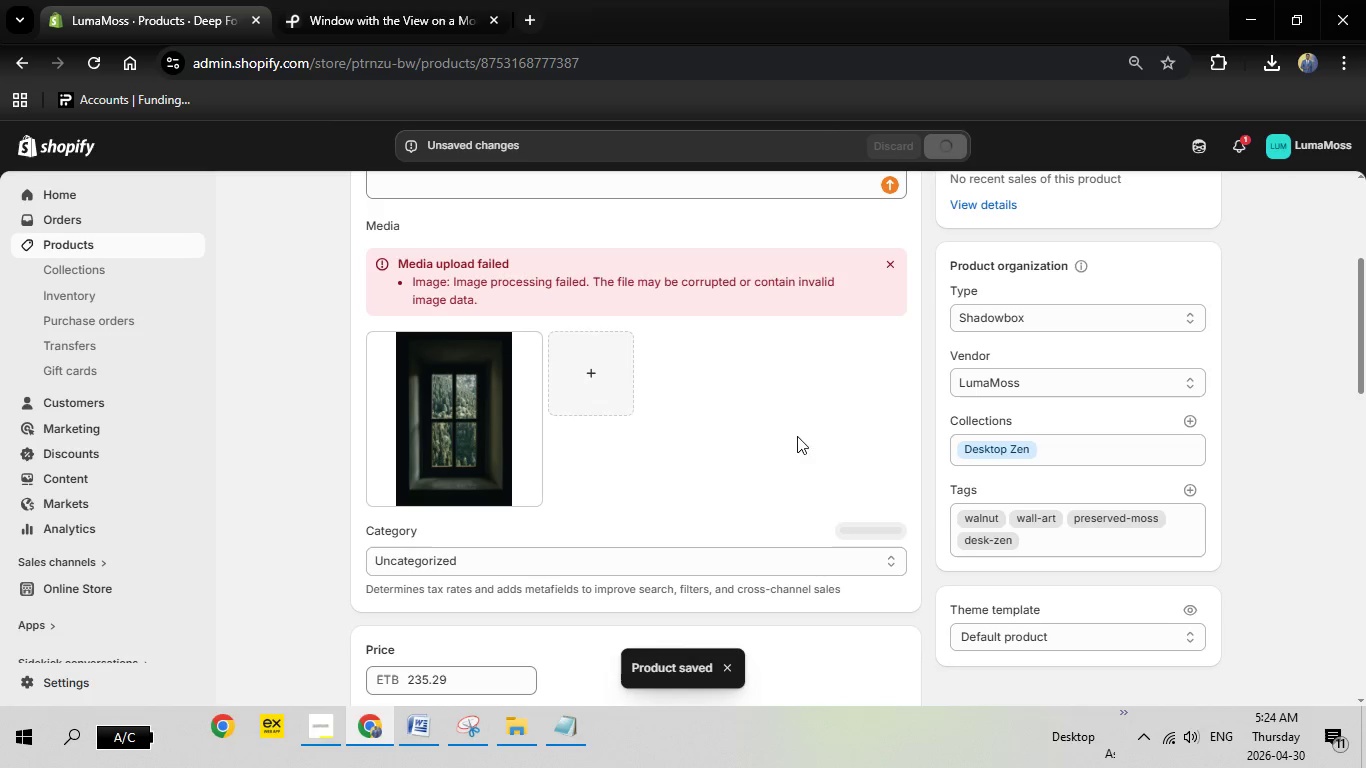 
wait(14.61)
 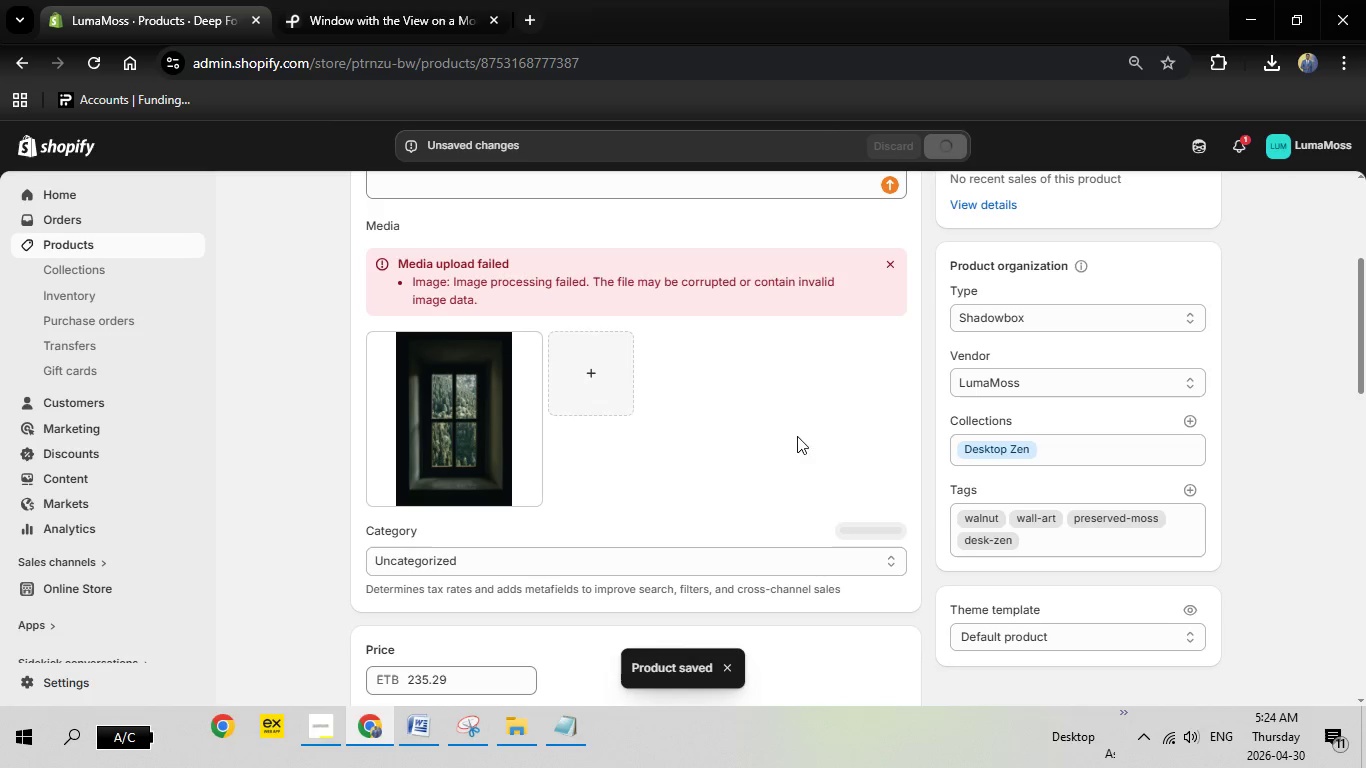 
left_click([547, 561])
 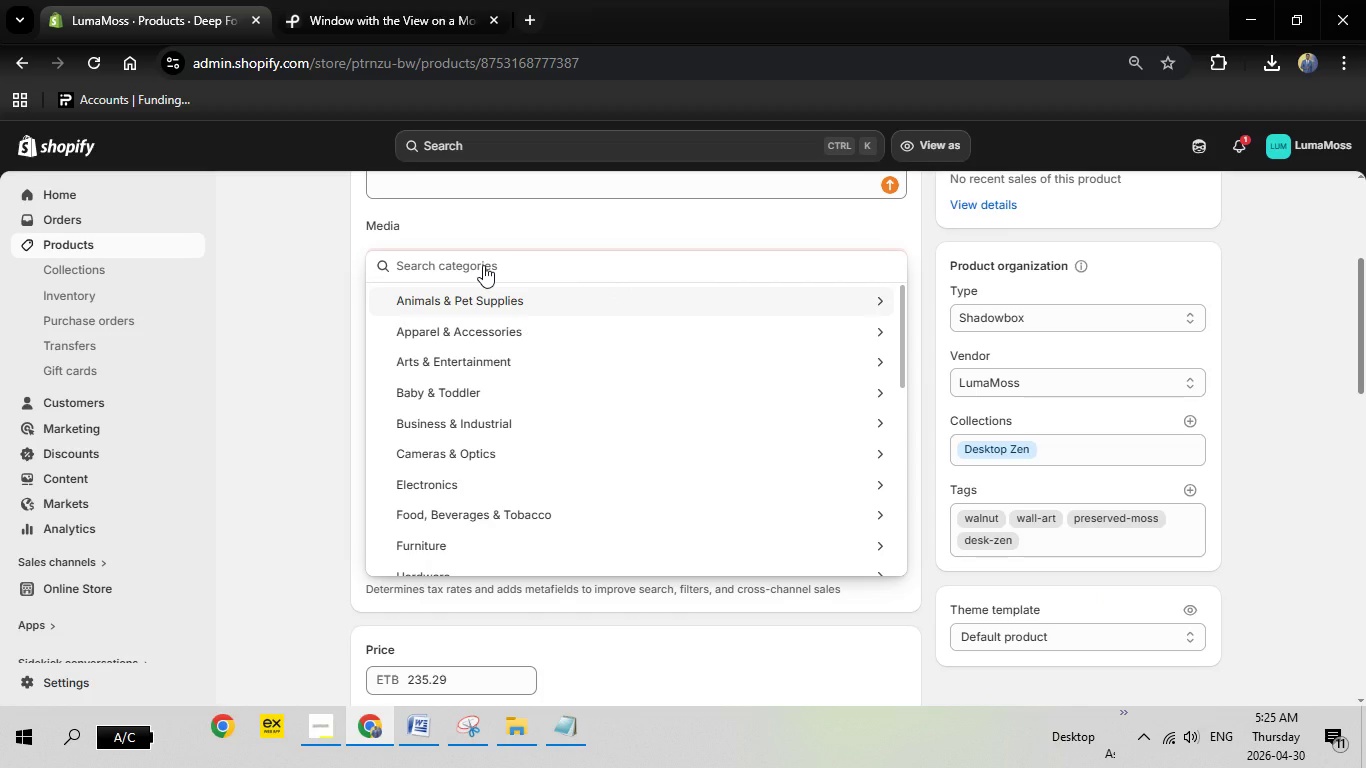 
type(shadow bo)
 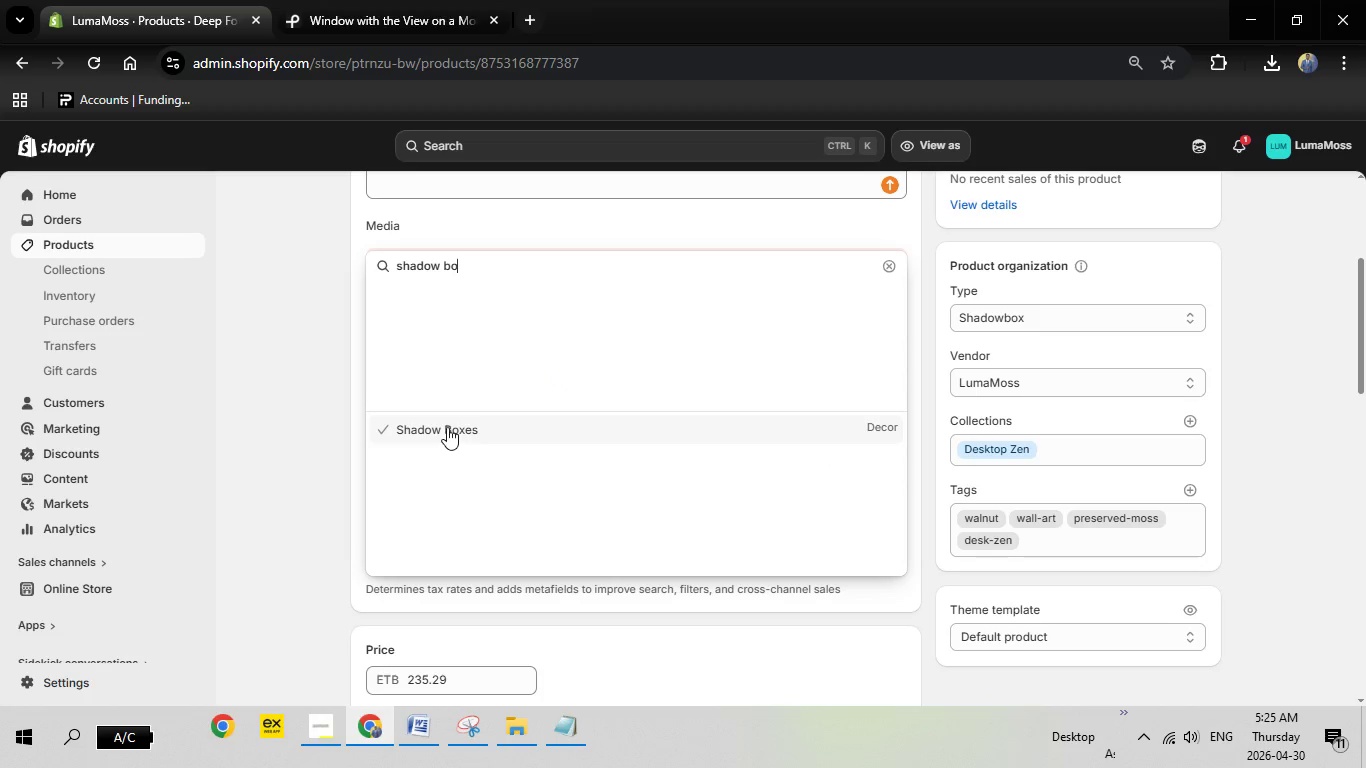 
wait(5.05)
 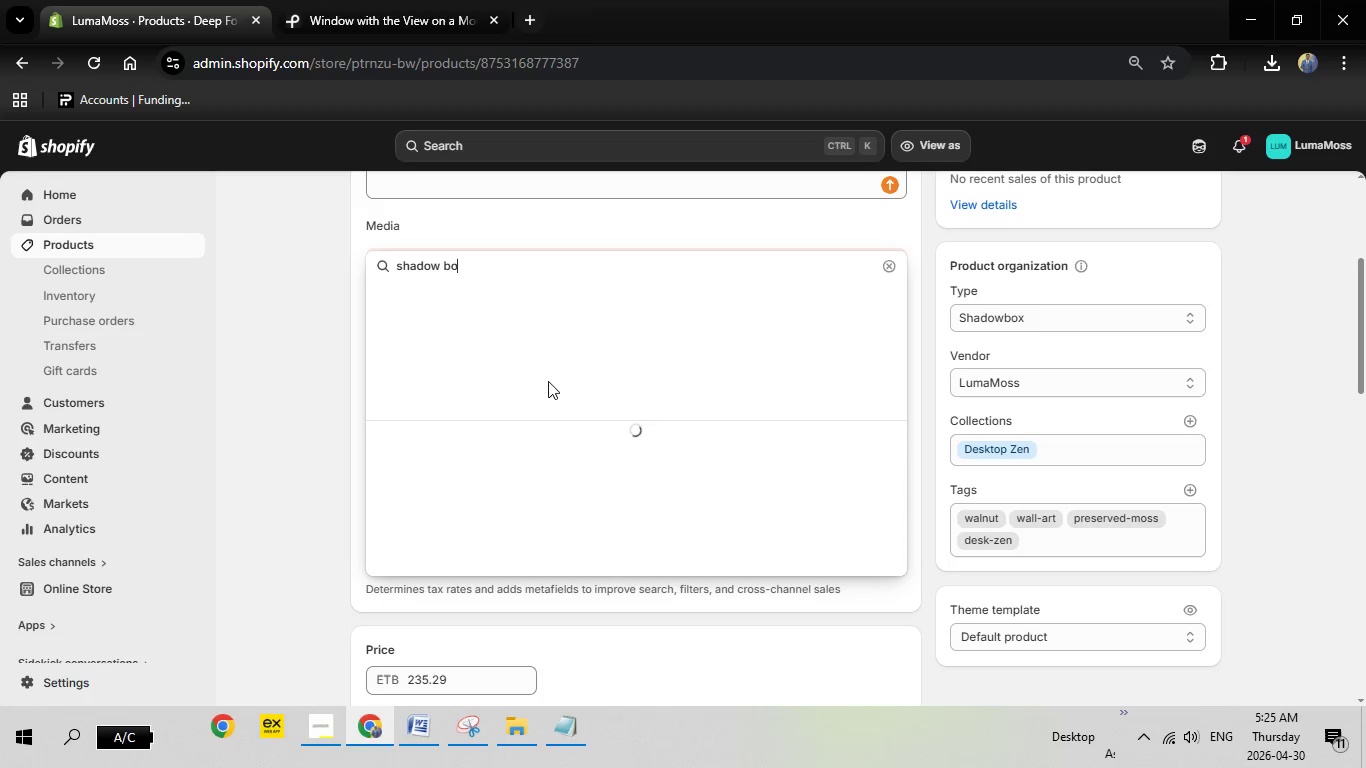 
left_click([447, 427])
 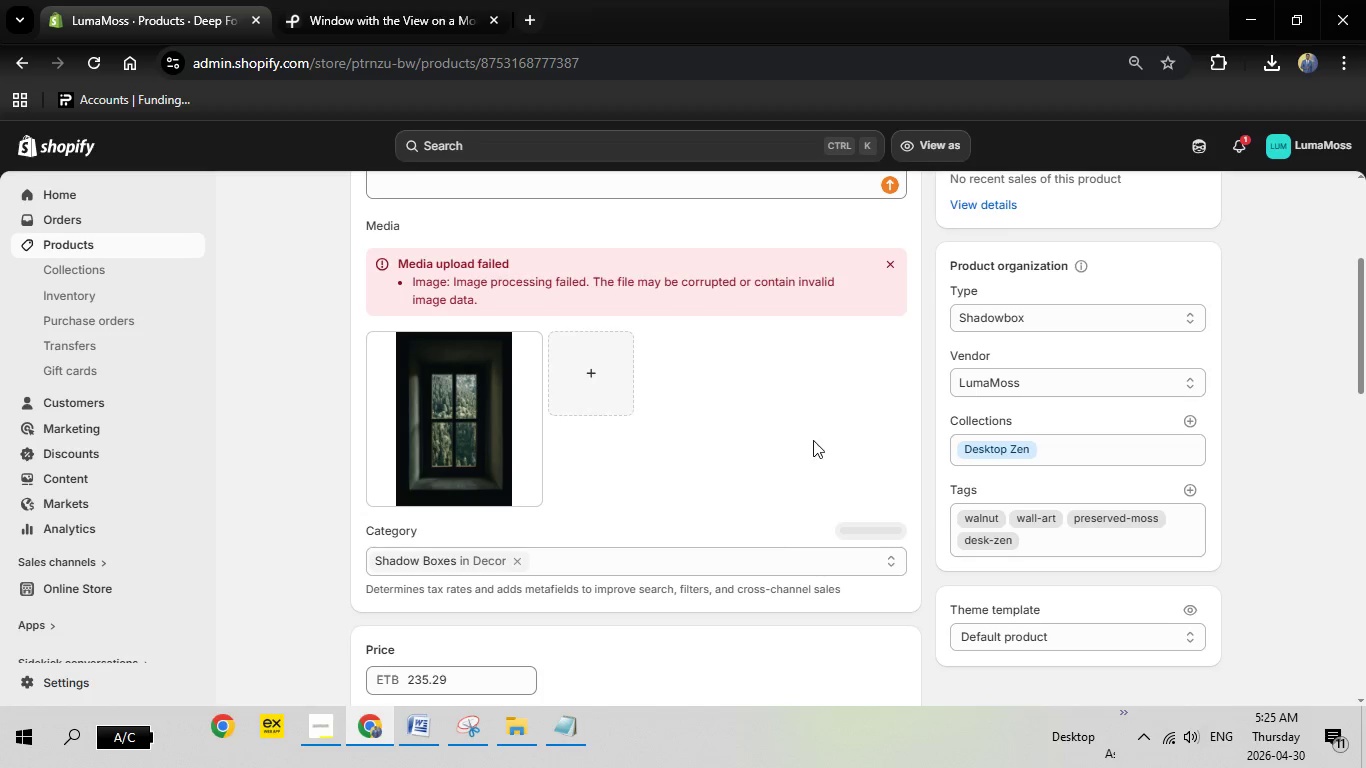 
scroll: coordinate [806, 413], scroll_direction: up, amount: 1.0
 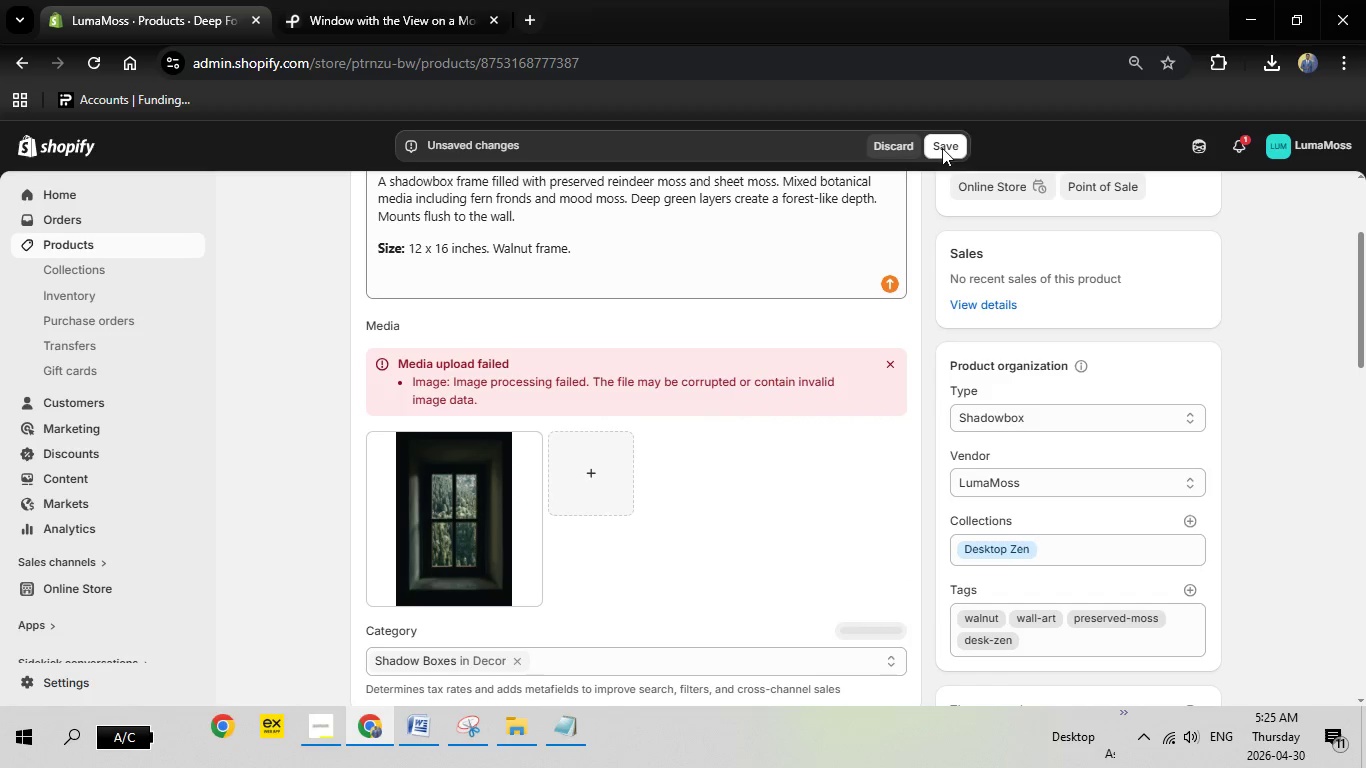 
left_click([942, 148])
 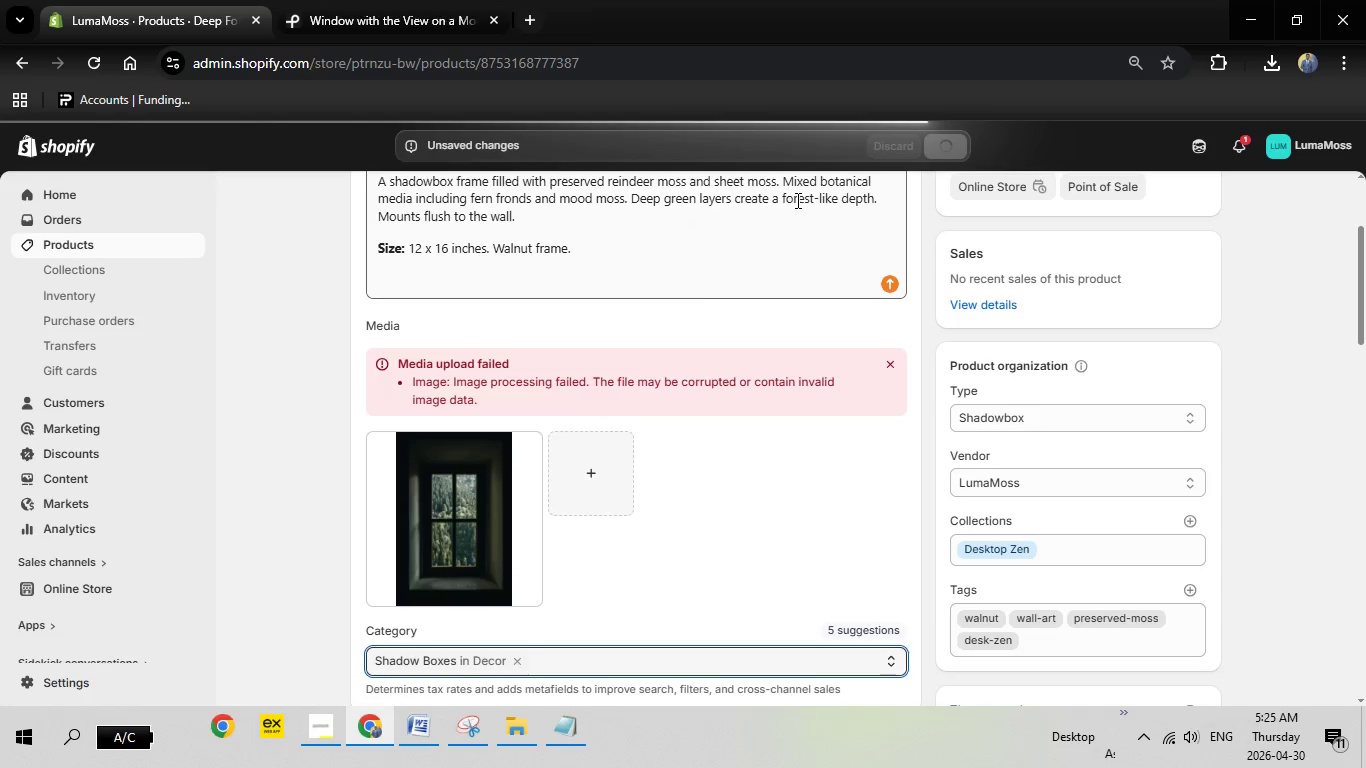 
wait(18.09)
 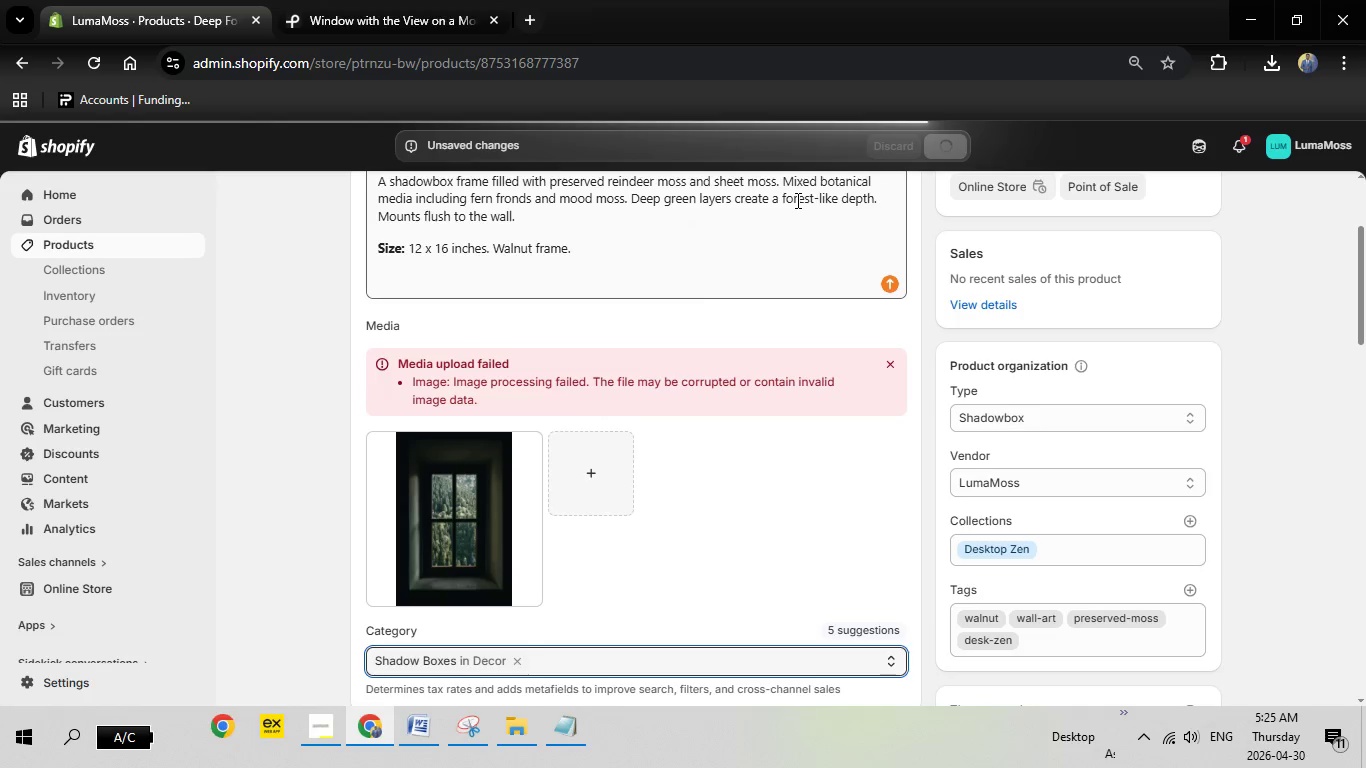 
left_click([429, 719])
 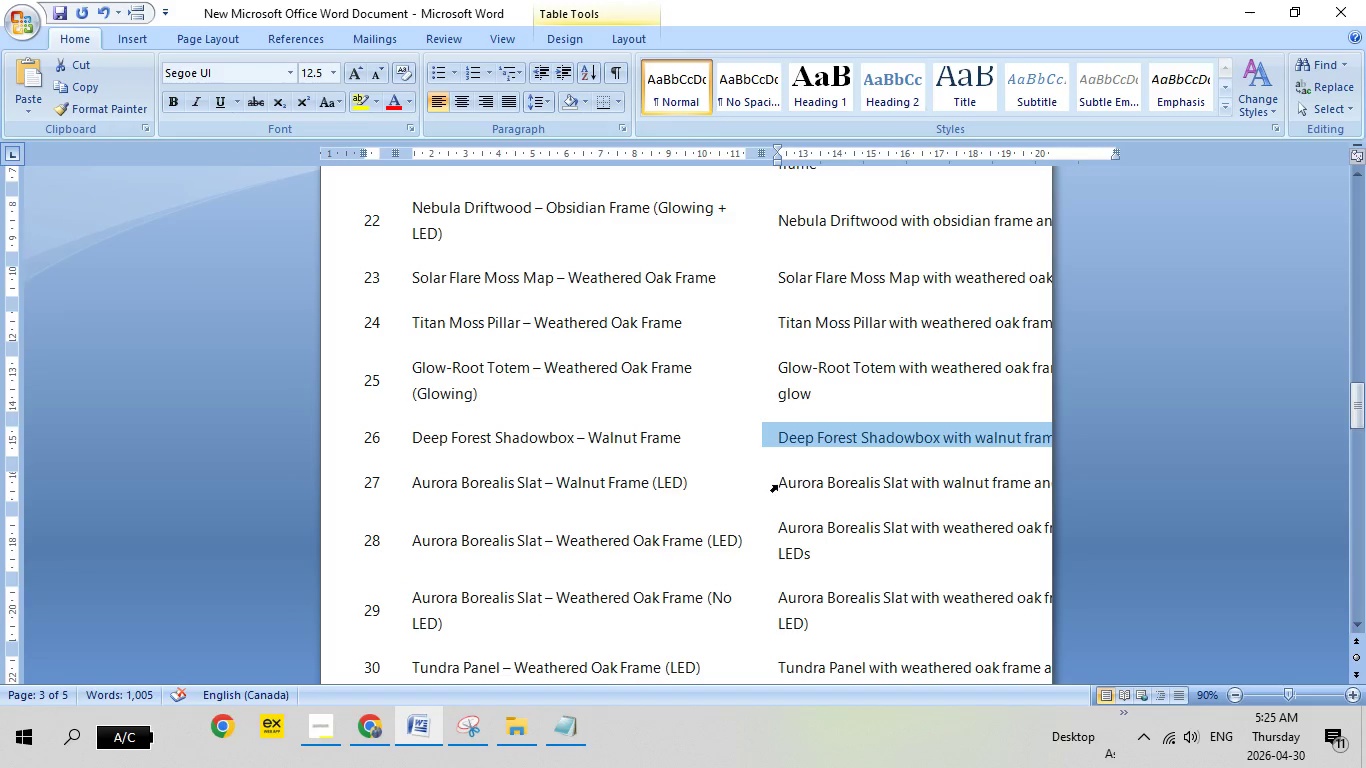 
left_click([767, 487])
 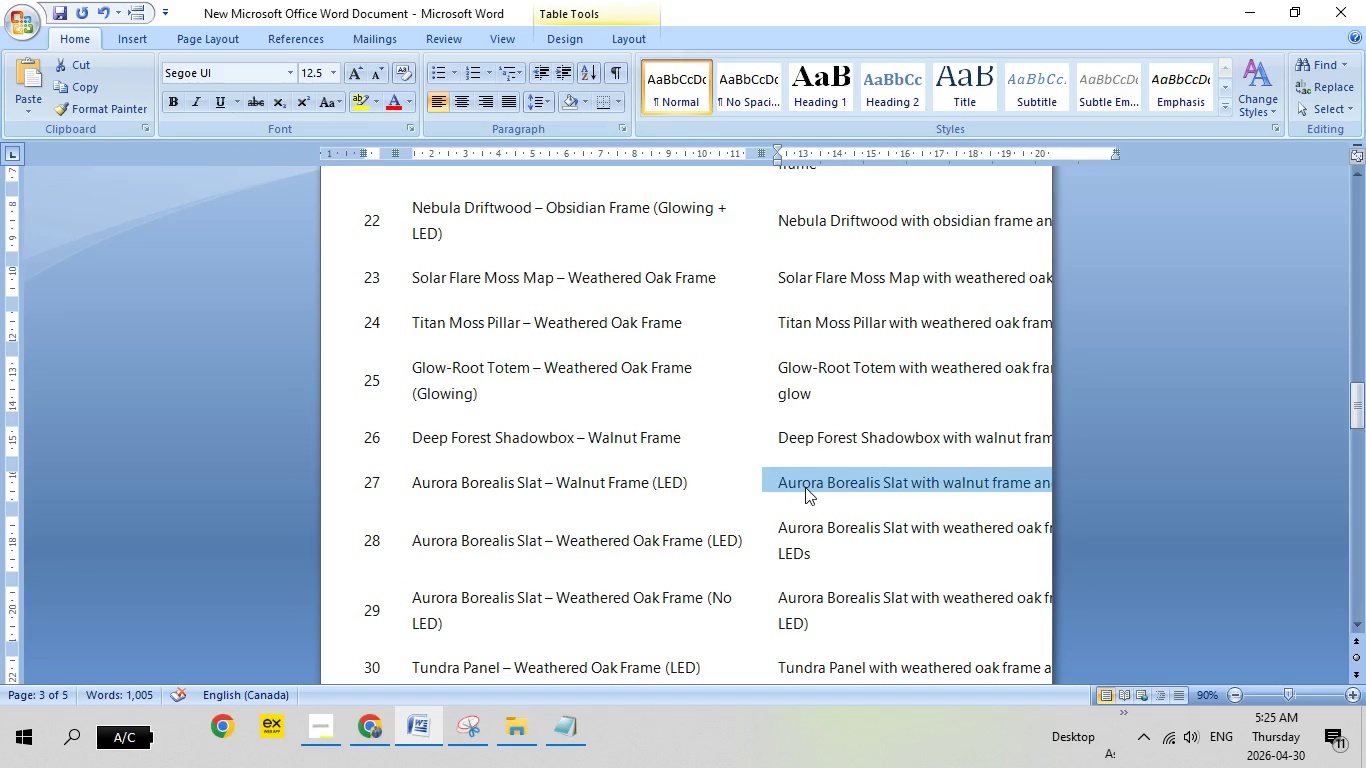 
right_click([805, 487])
 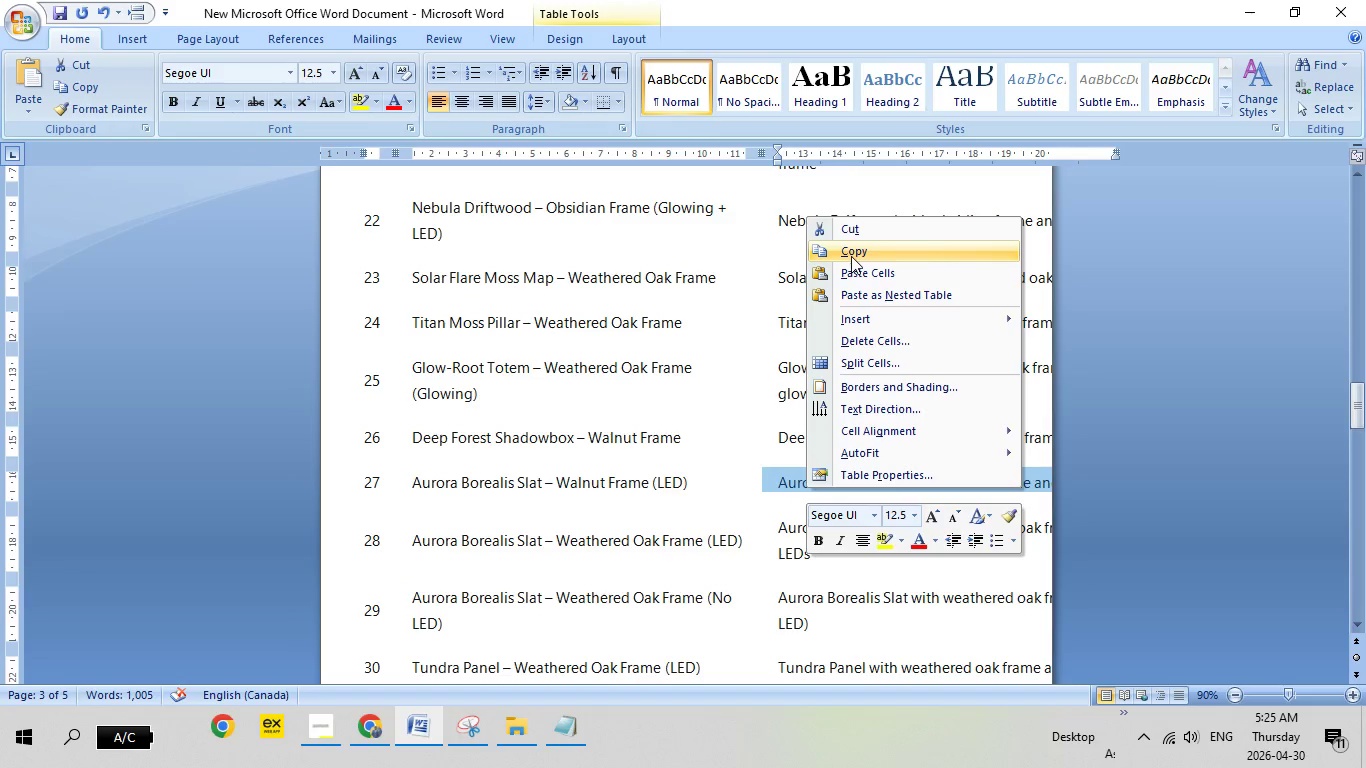 
left_click([851, 256])
 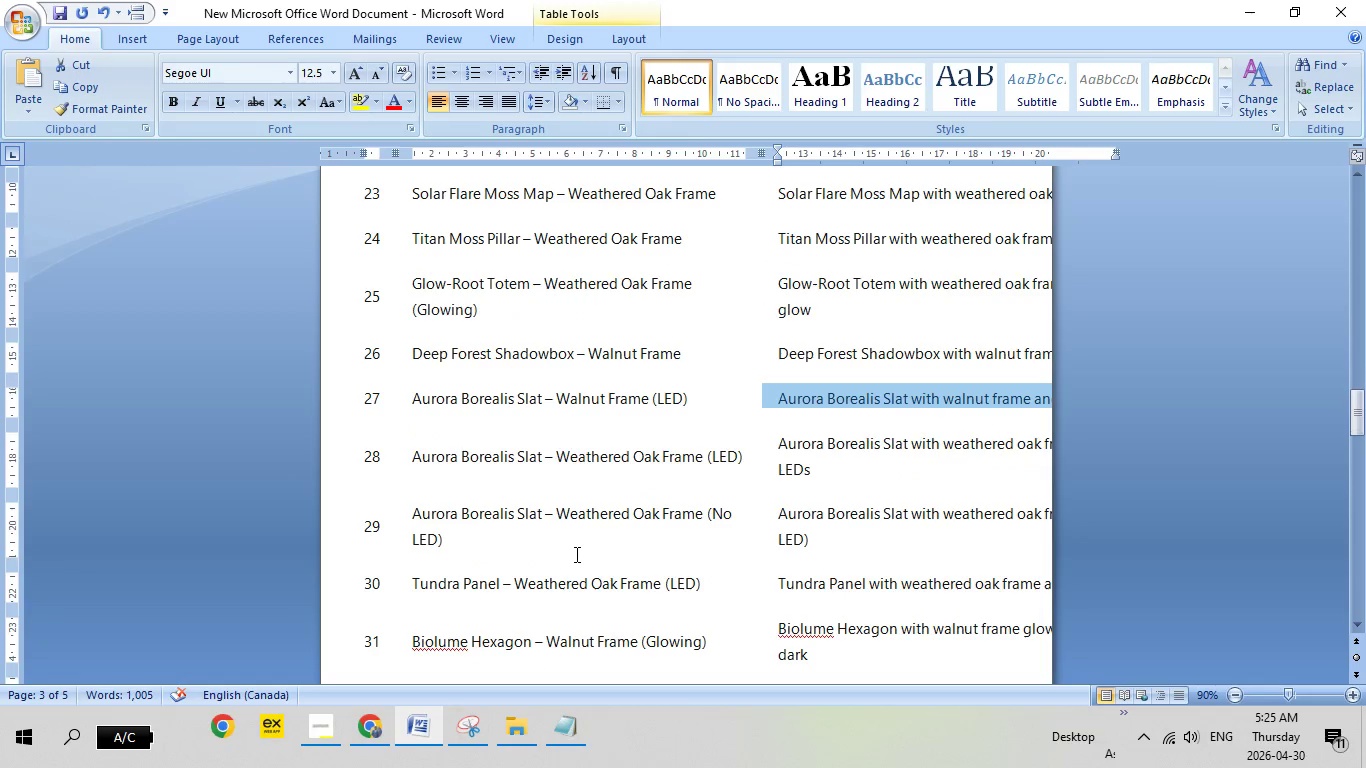 
scroll: coordinate [575, 554], scroll_direction: down, amount: 4.0
 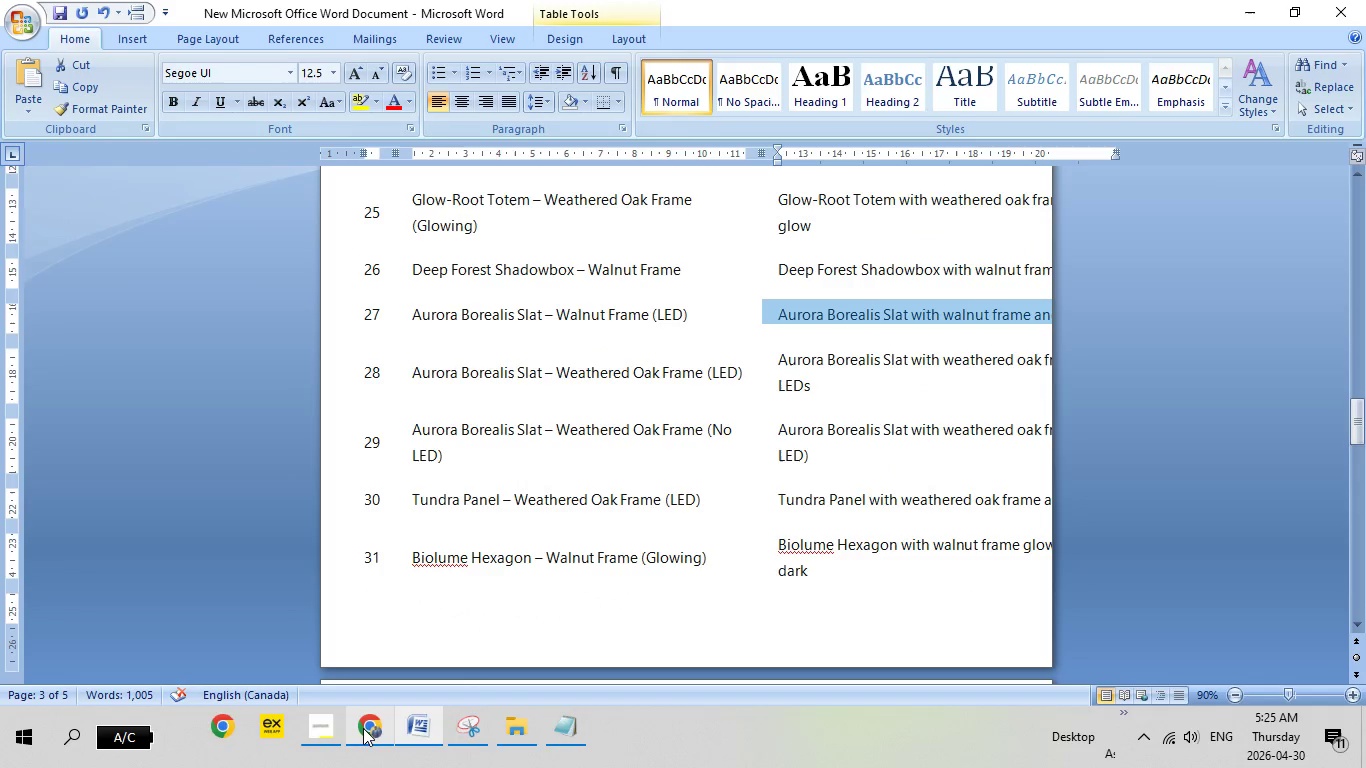 
left_click([363, 728])
 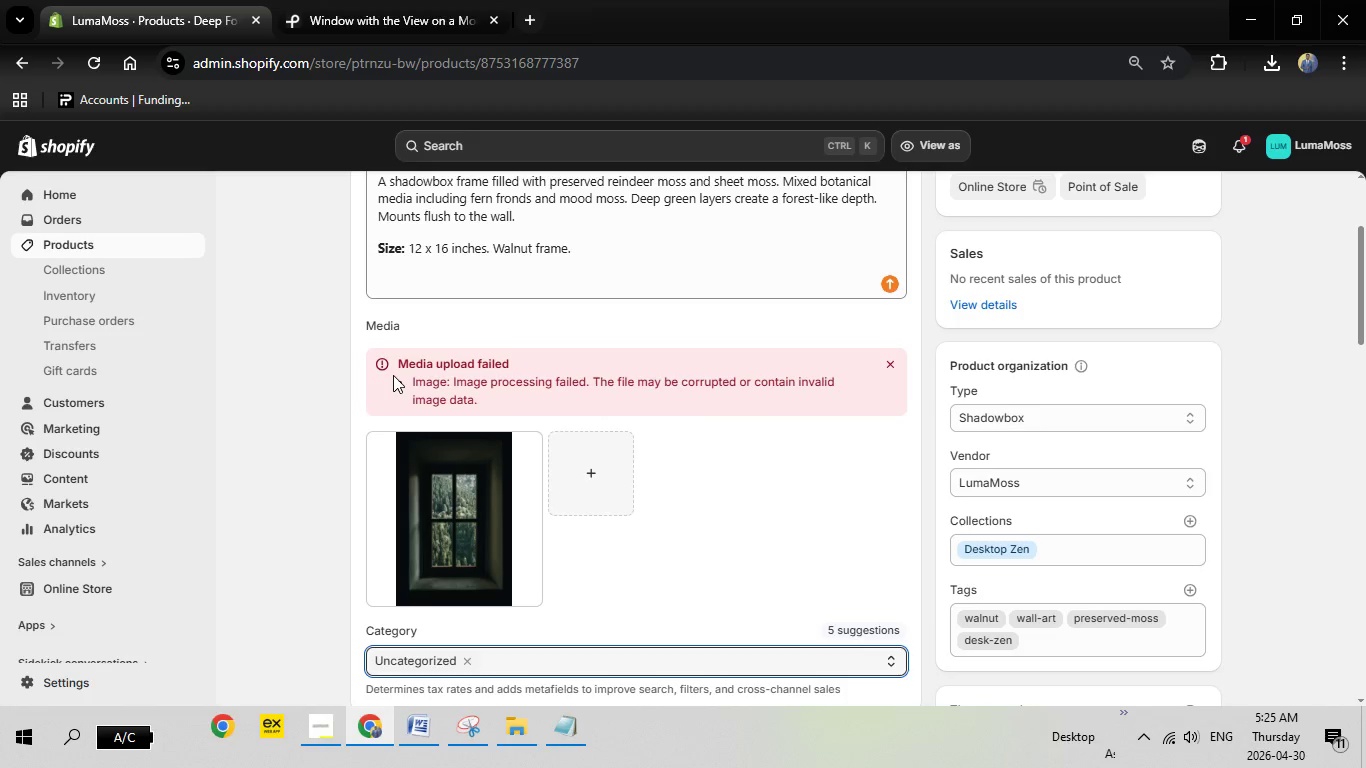 
wait(5.83)
 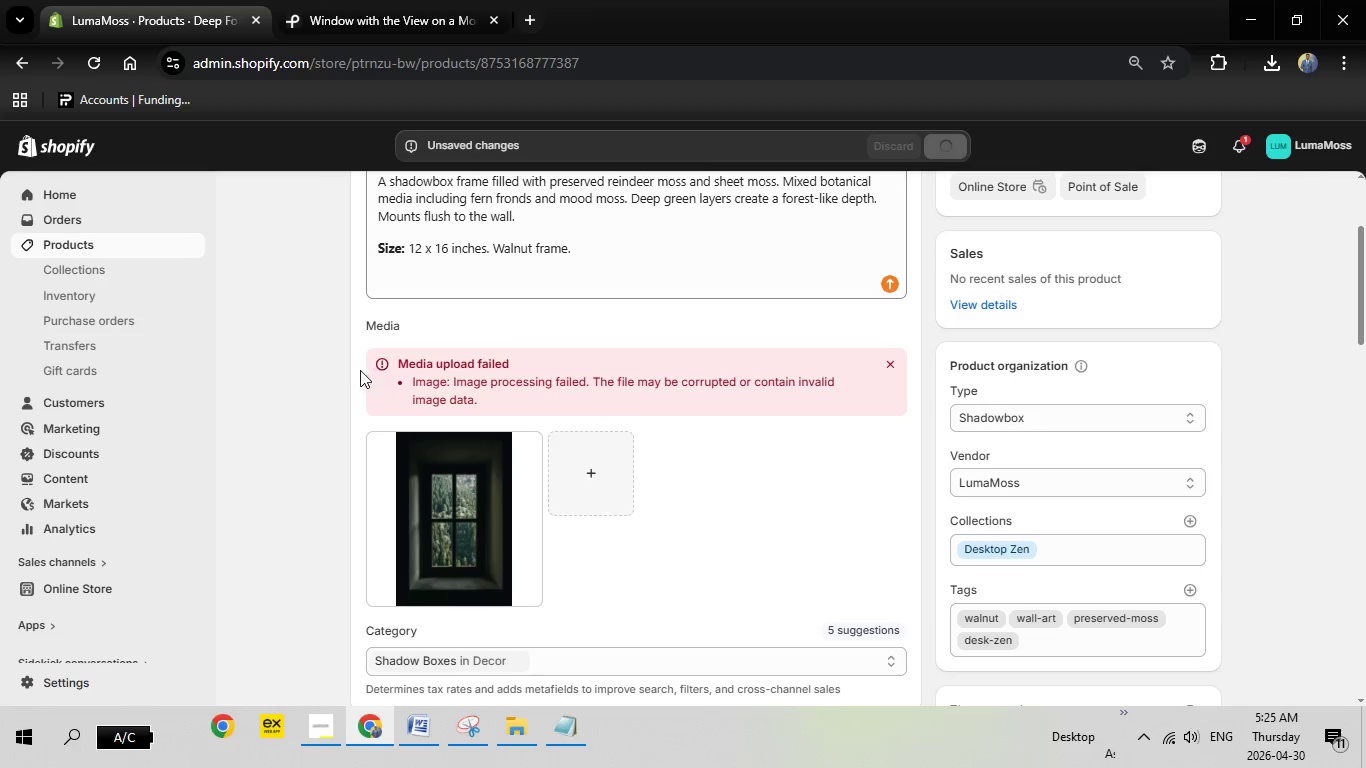 
scroll: coordinate [395, 299], scroll_direction: up, amount: 11.0
 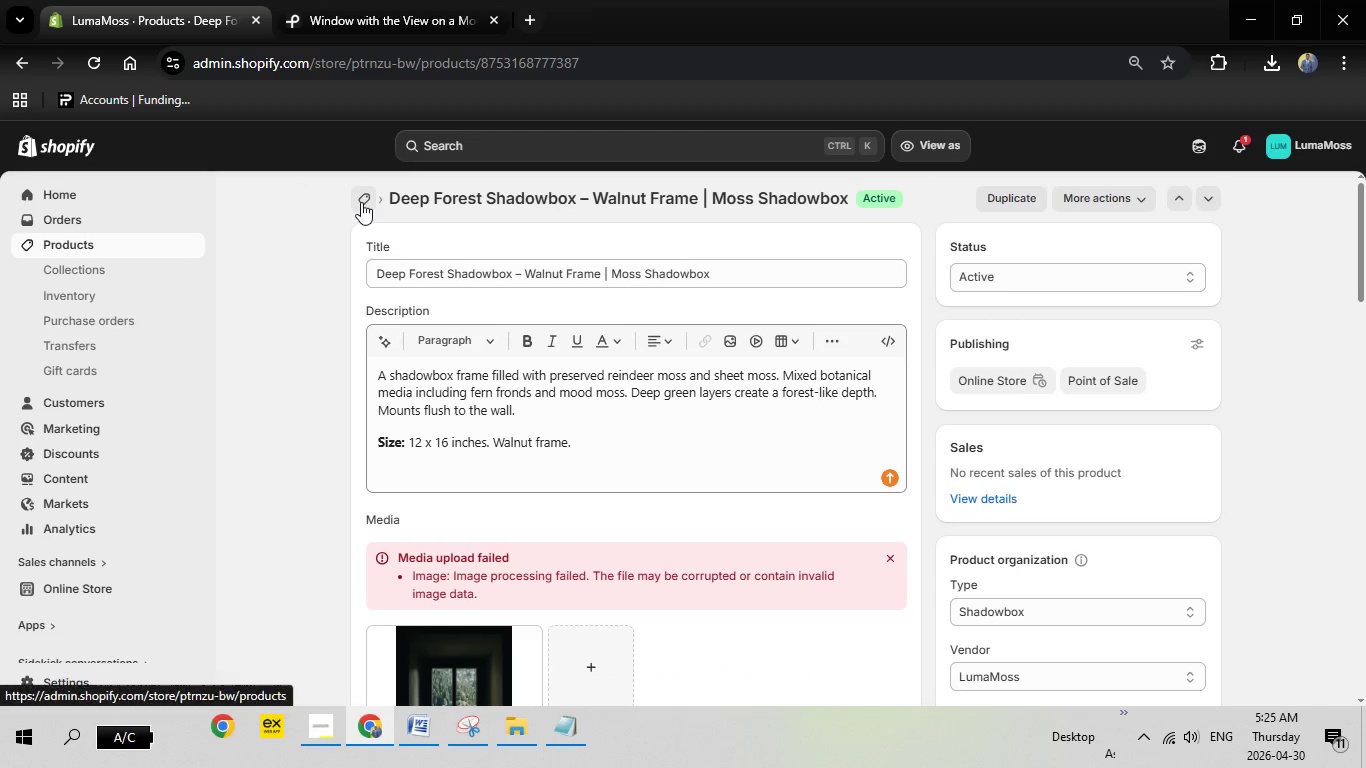 
left_click([361, 202])
 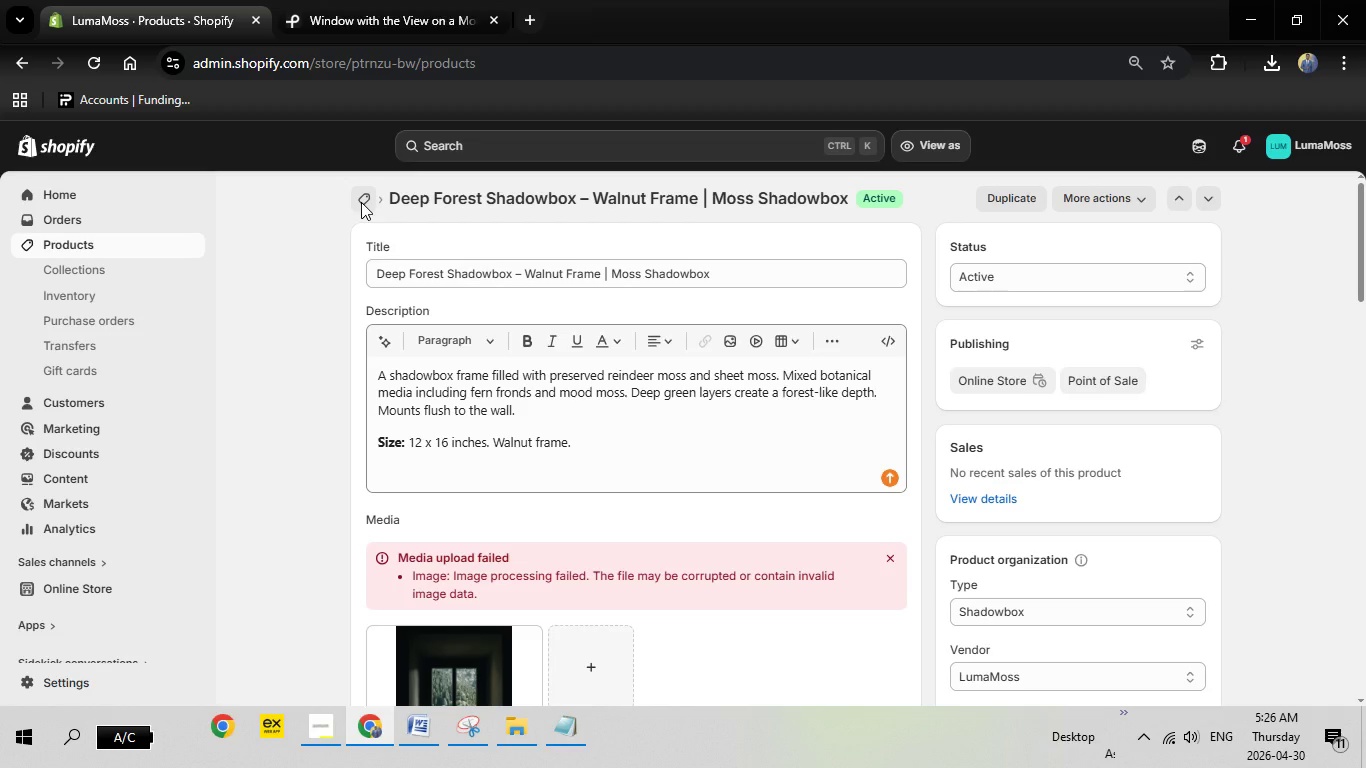 
wait(11.42)
 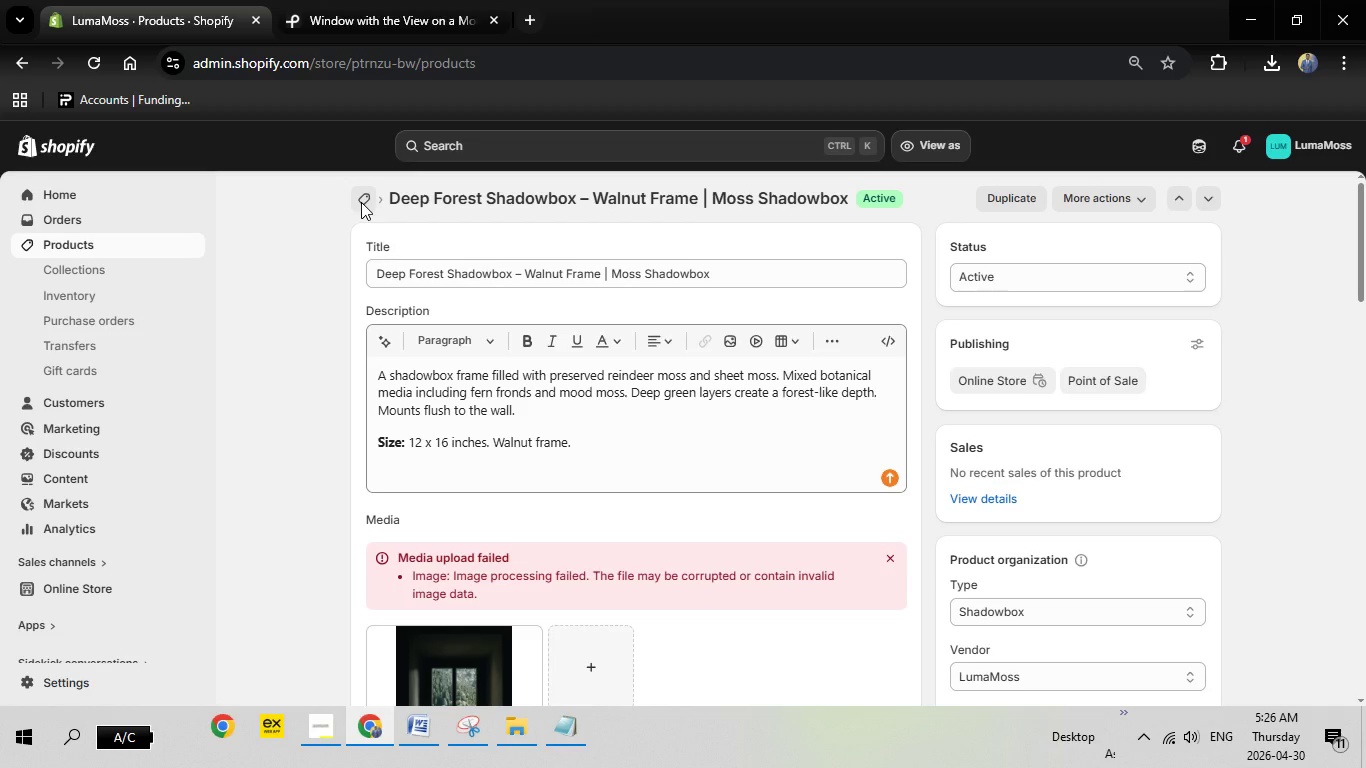 
scroll: coordinate [506, 460], scroll_direction: down, amount: 13.0
 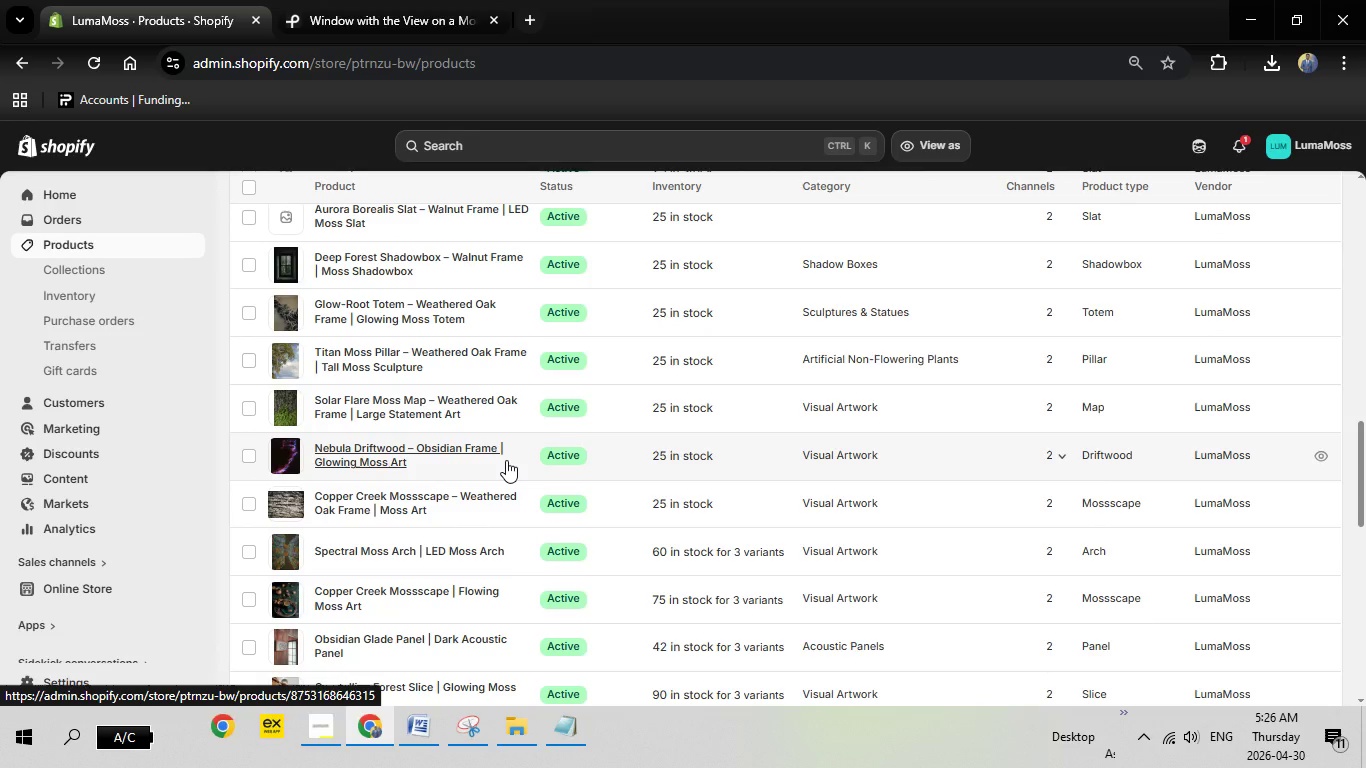 
scroll: coordinate [506, 460], scroll_direction: up, amount: 2.0
 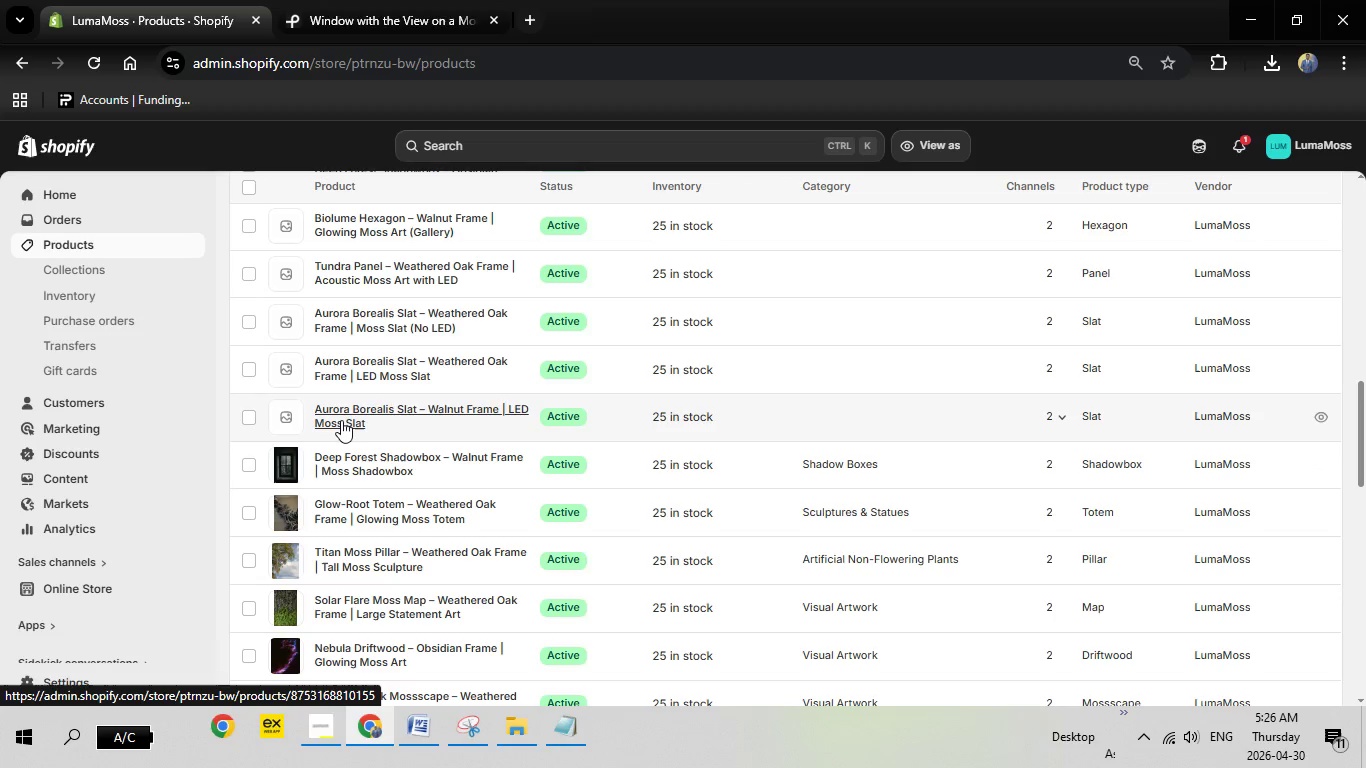 
left_click([342, 418])
 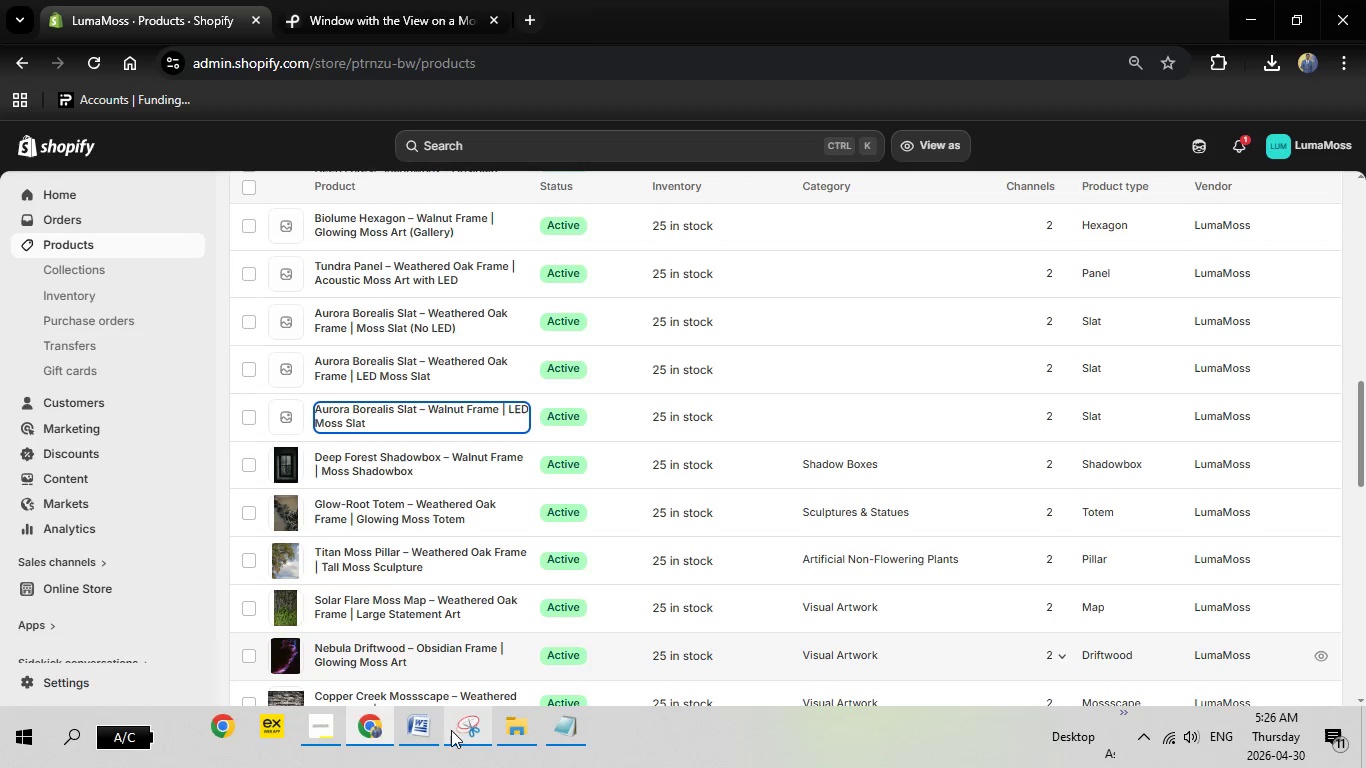 
left_click([433, 726])
 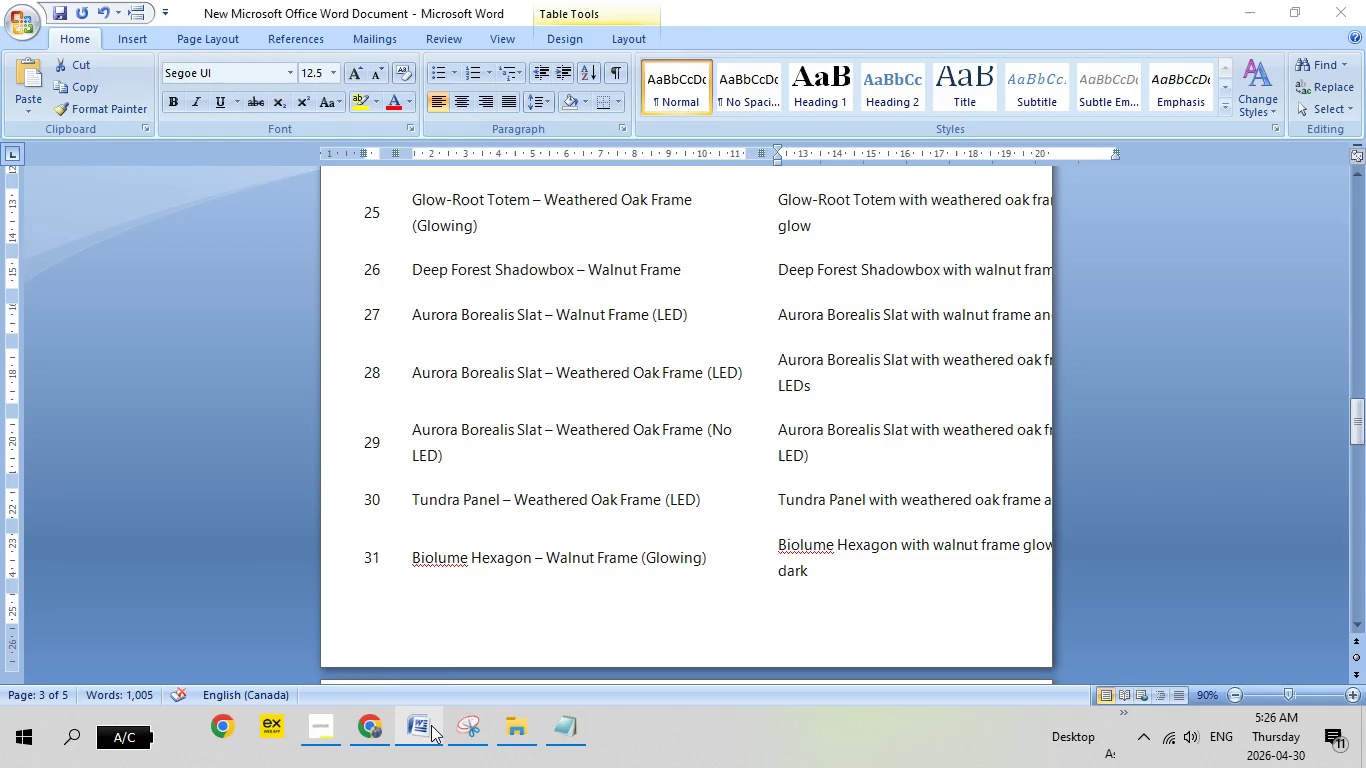 
left_click([431, 725])
 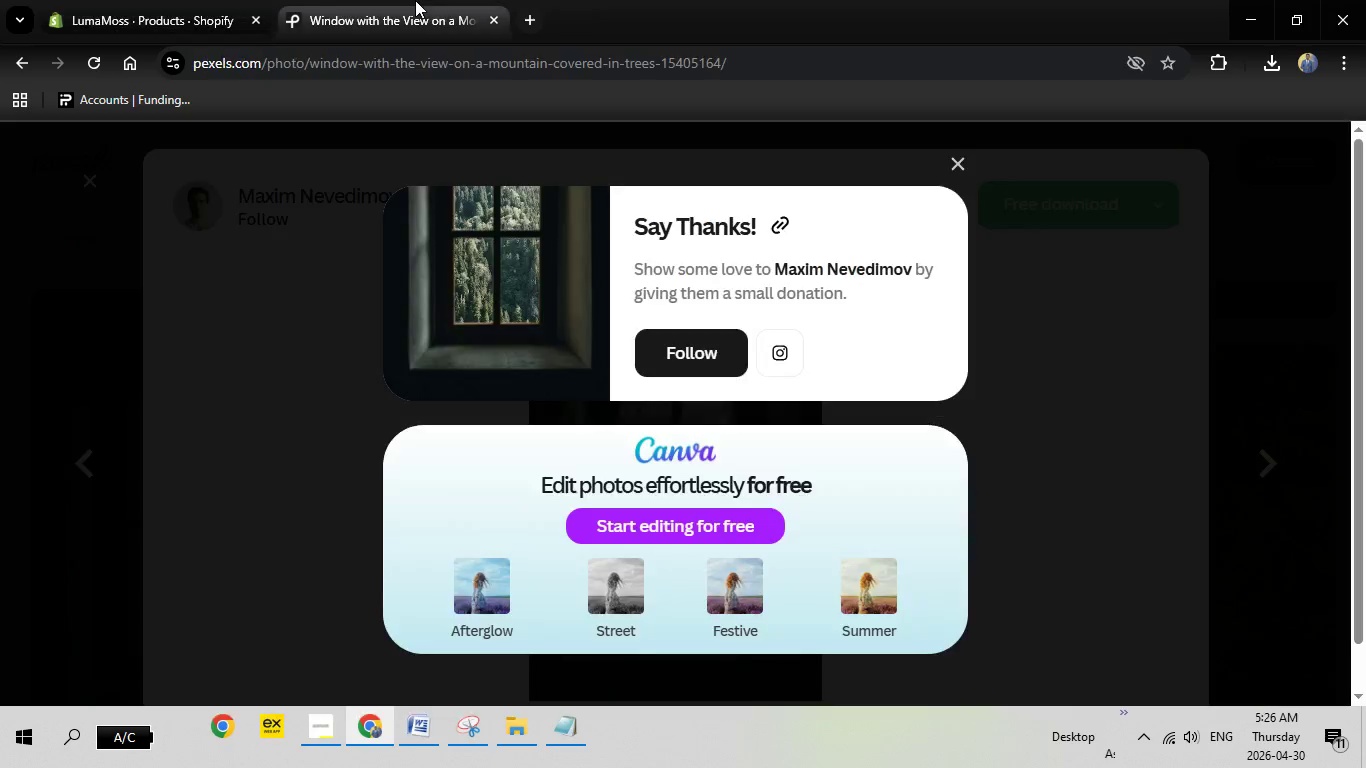 
left_click([415, 0])
 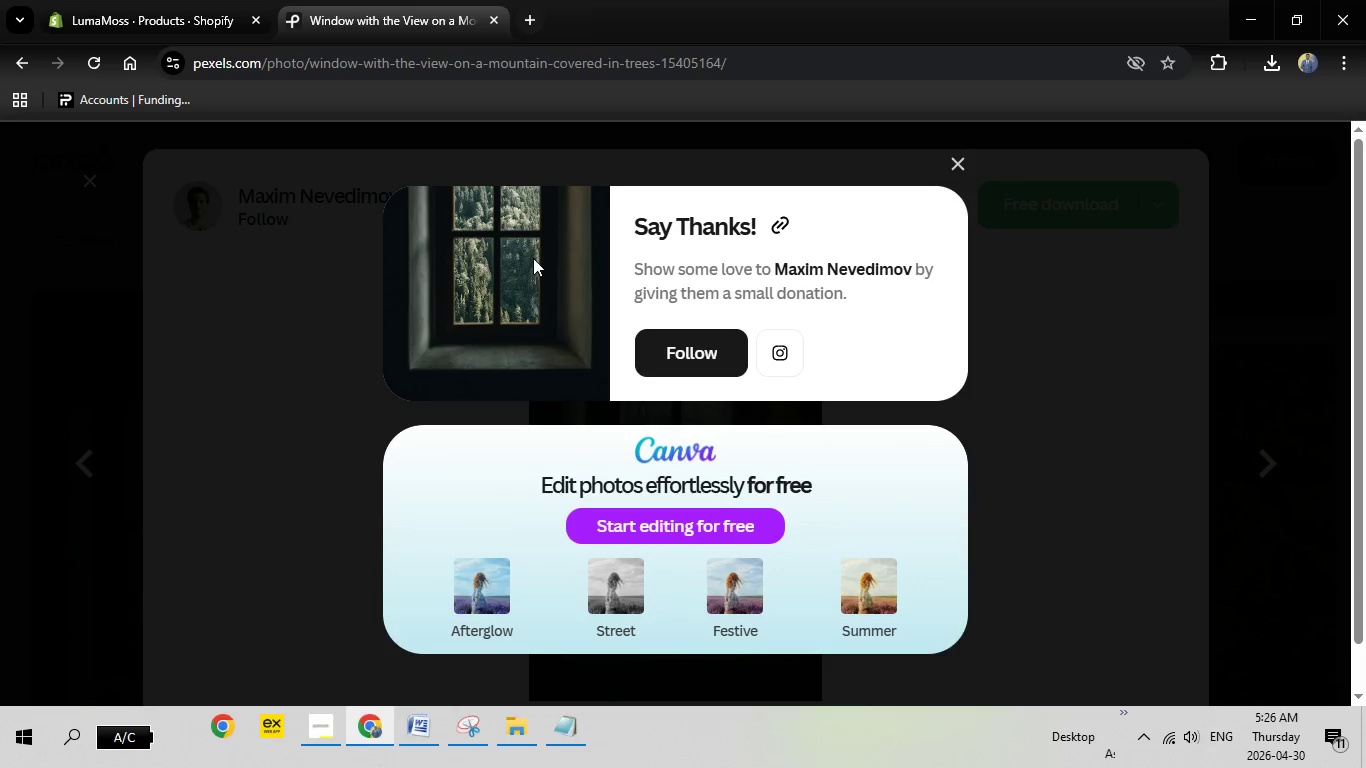 
key(Escape)
 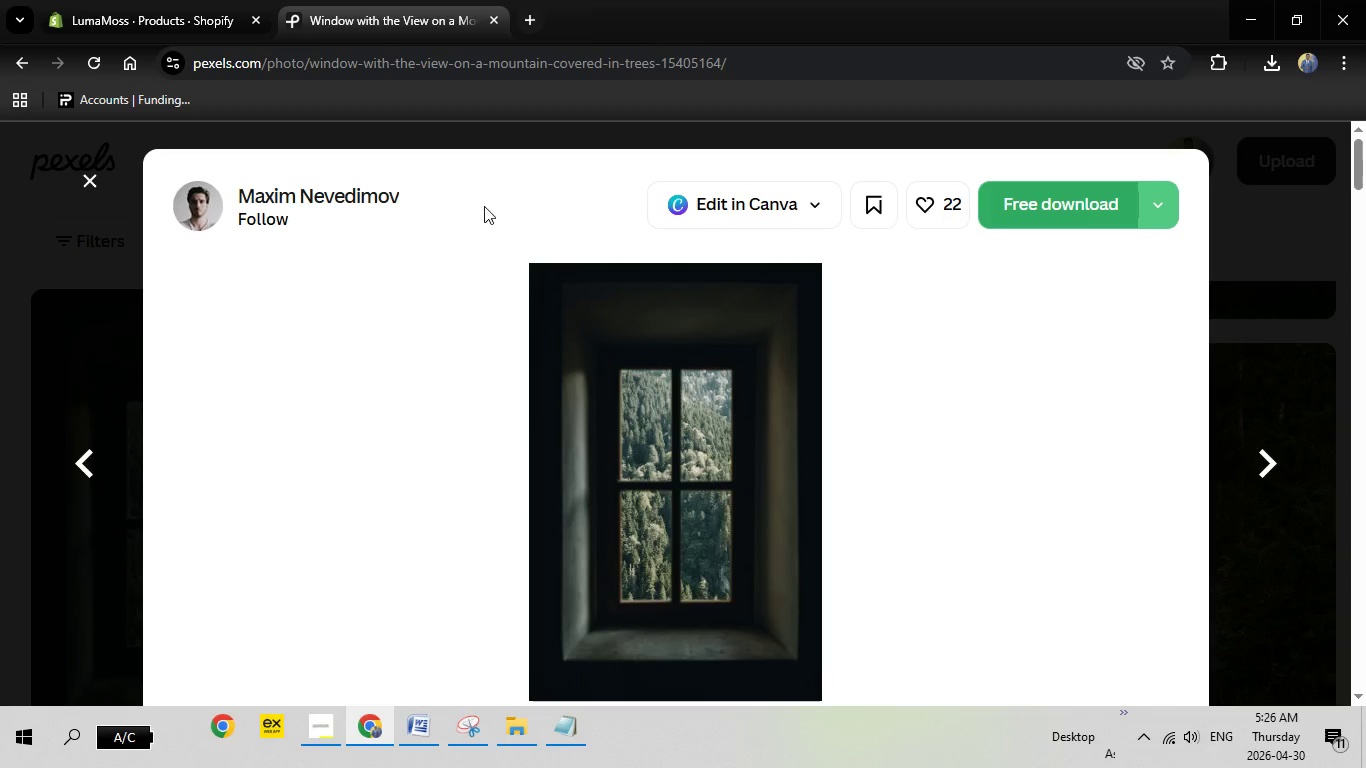 
key(Escape)
 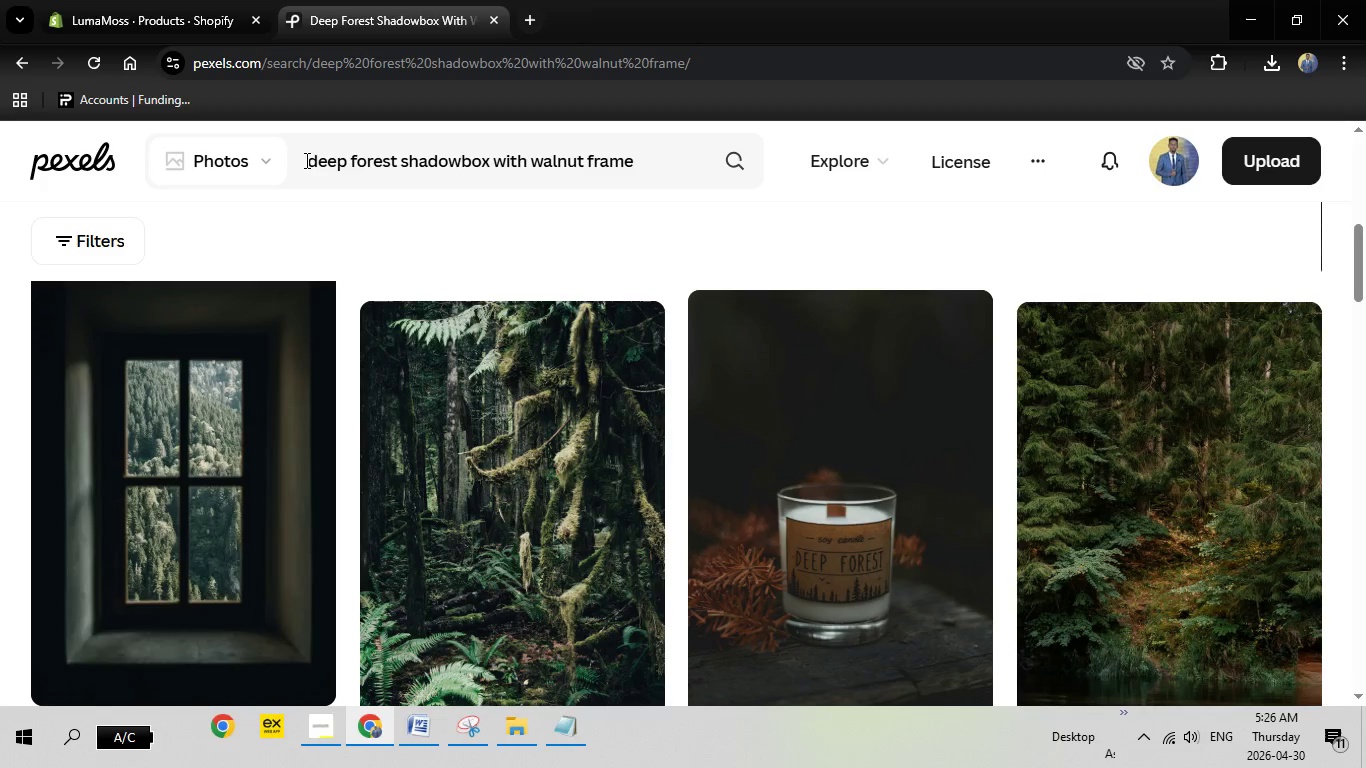 
left_click_drag(start_coordinate=[305, 160], to_coordinate=[851, 169])
 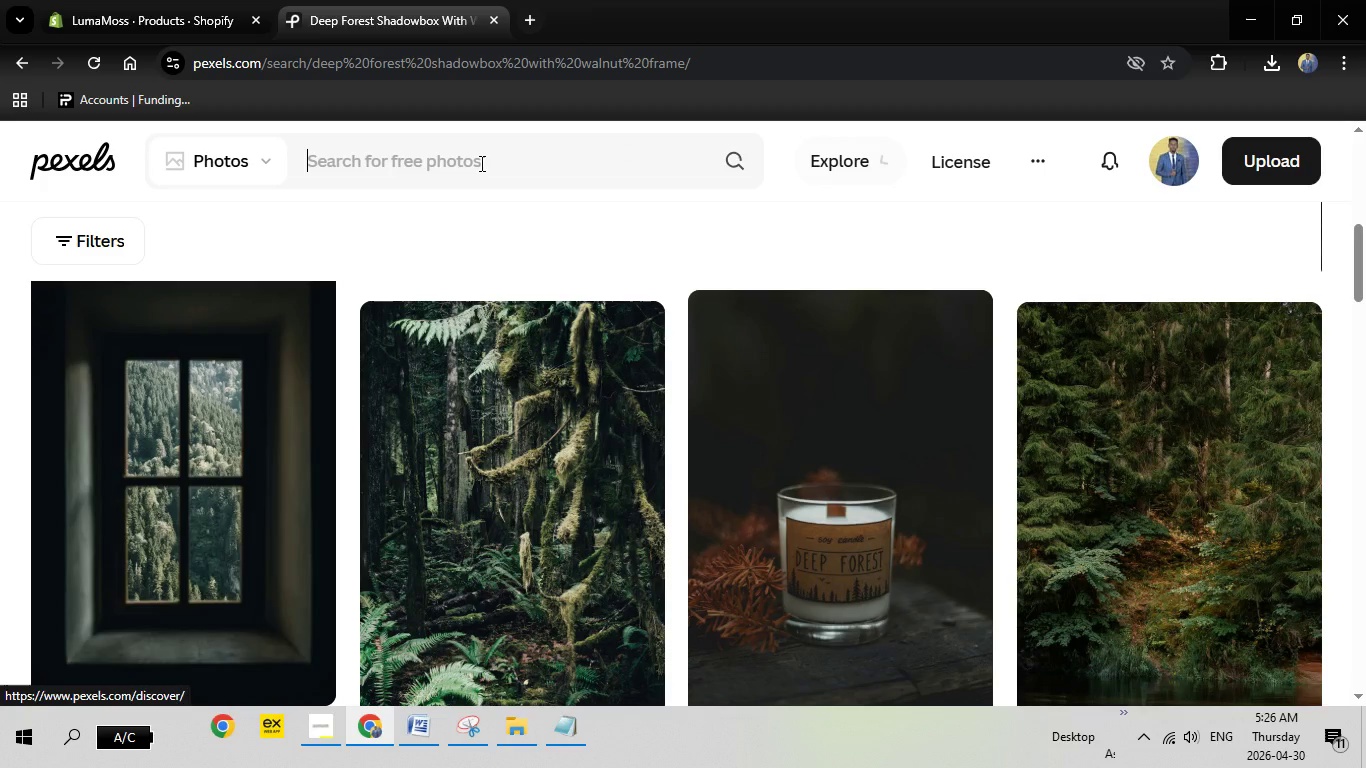 
key(Backspace)
 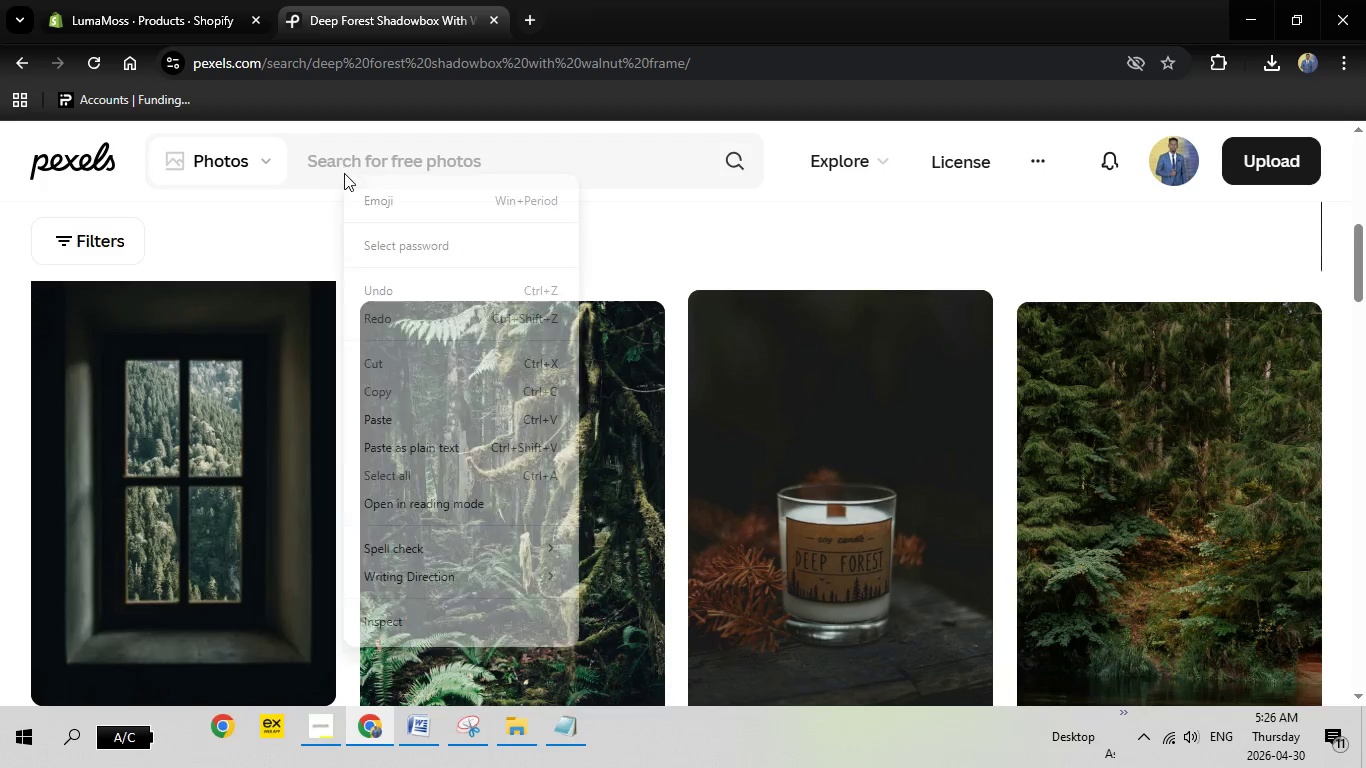 
right_click([344, 174])
 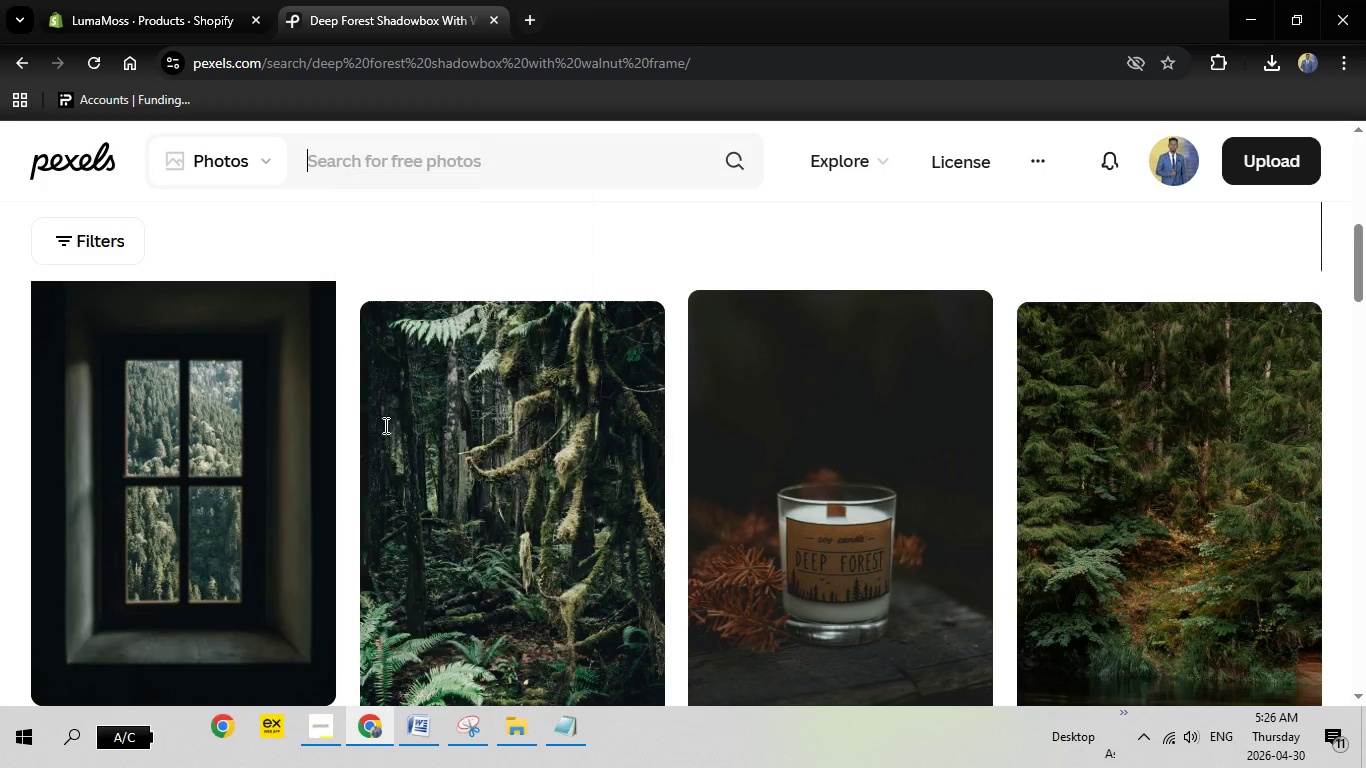 
left_click([384, 425])
 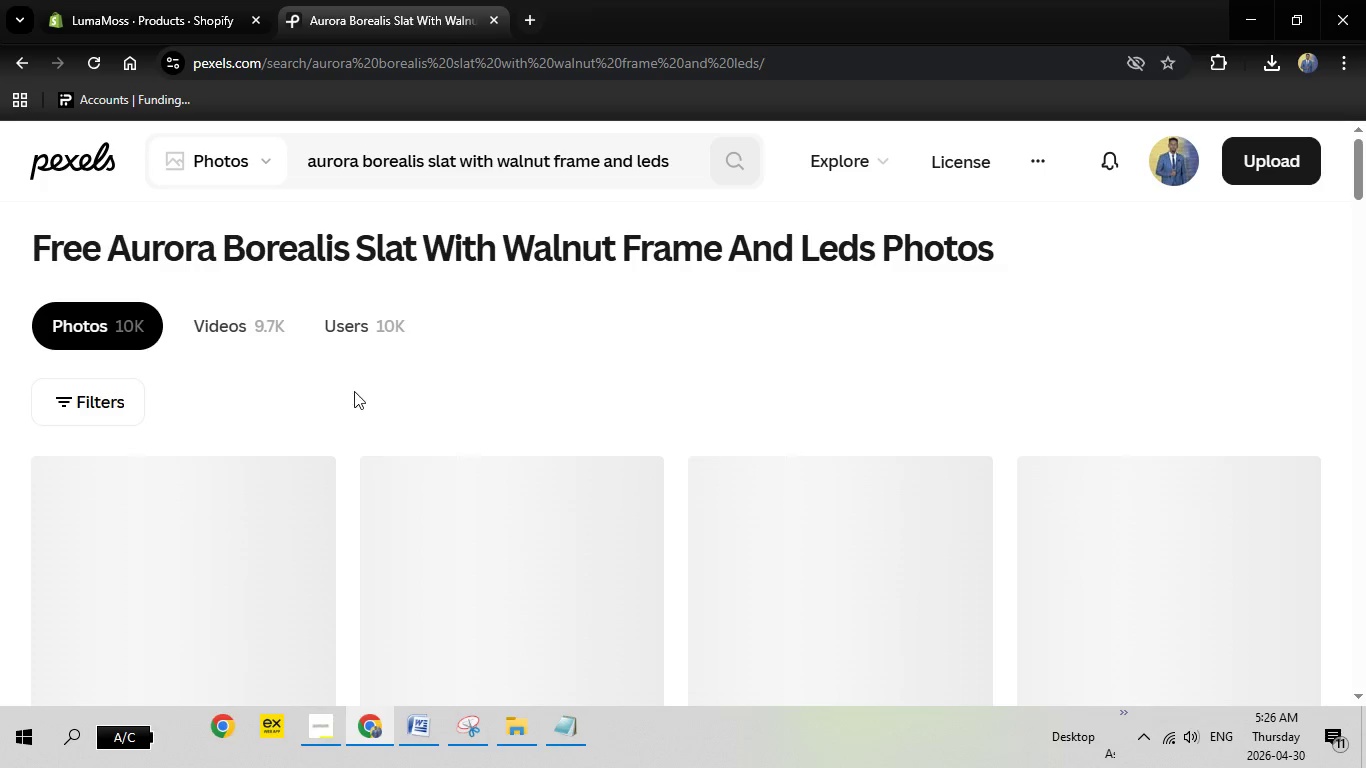 
scroll: coordinate [363, 389], scroll_direction: down, amount: 3.0
 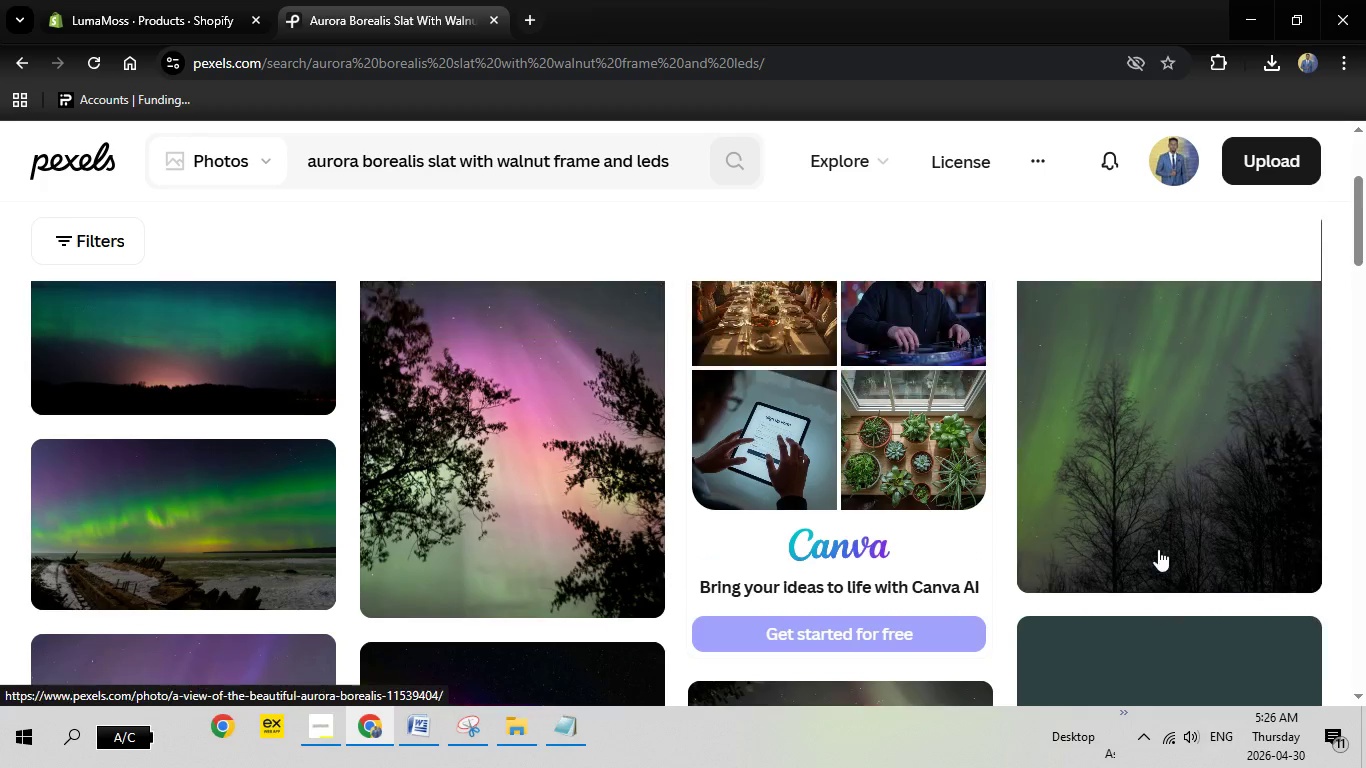 
scroll: coordinate [1158, 549], scroll_direction: up, amount: 2.0
 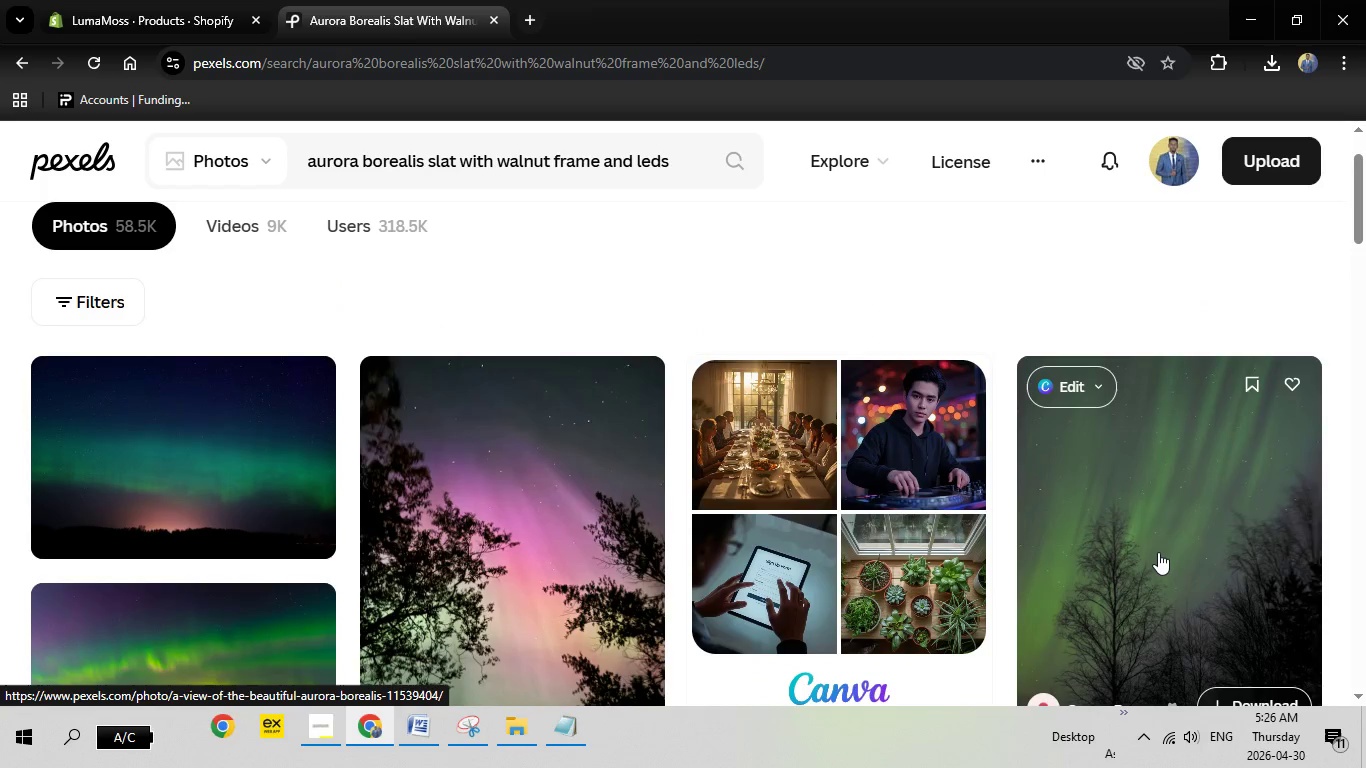 
left_click([1158, 552])
 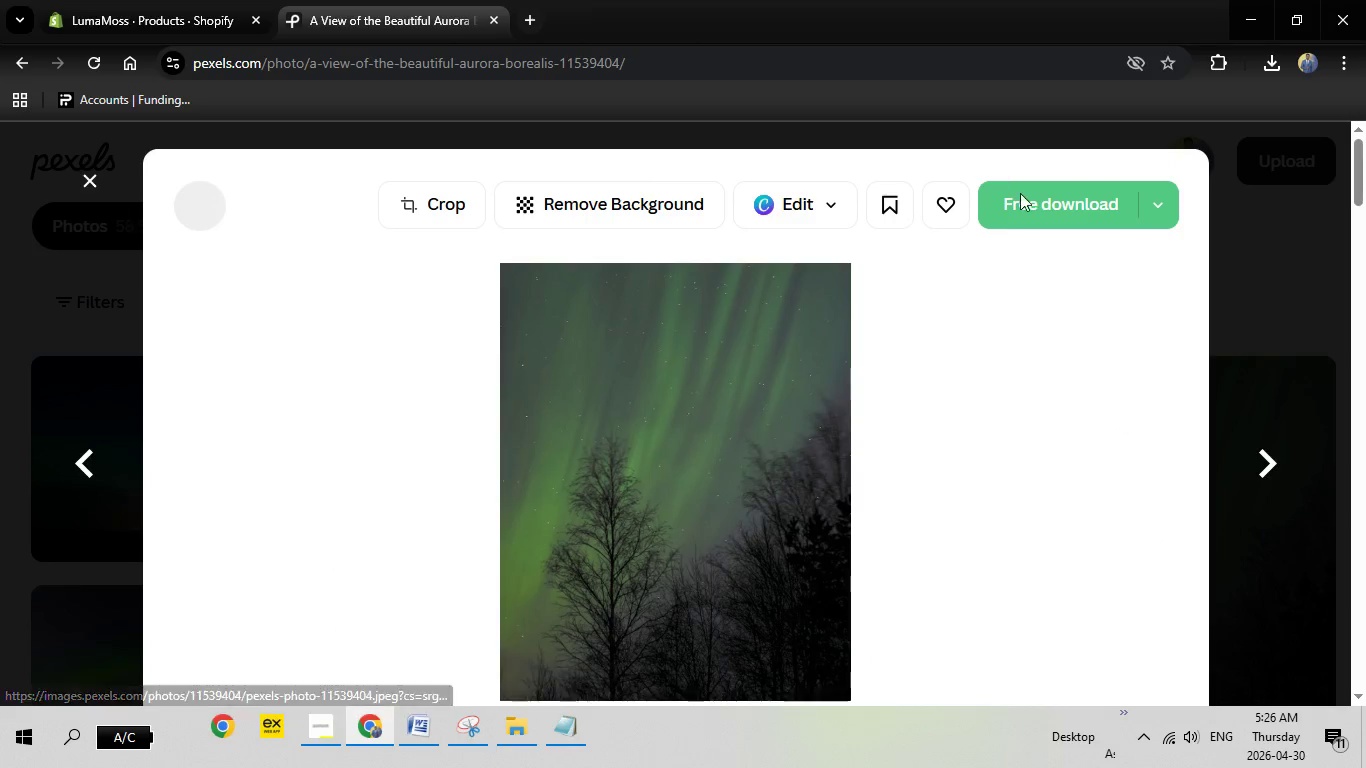 
left_click([1028, 216])
 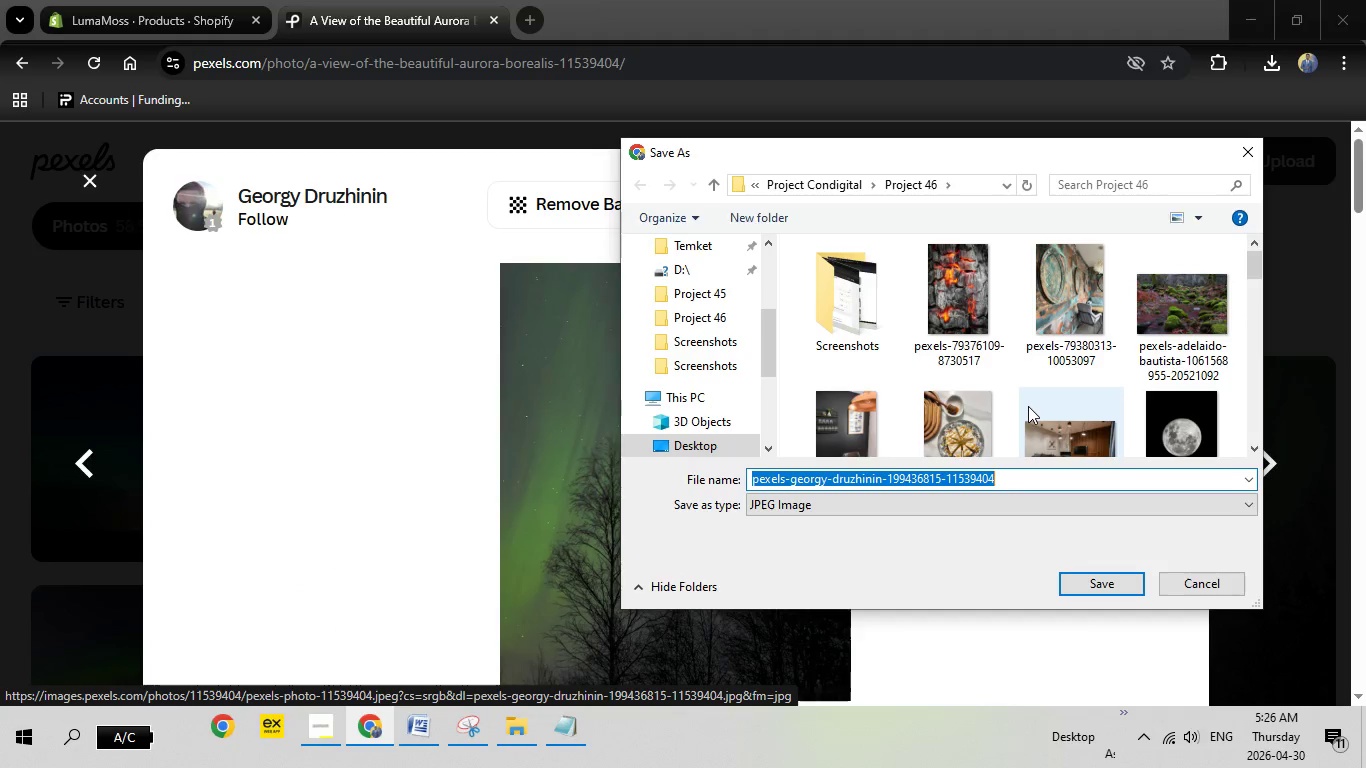 
wait(11.38)
 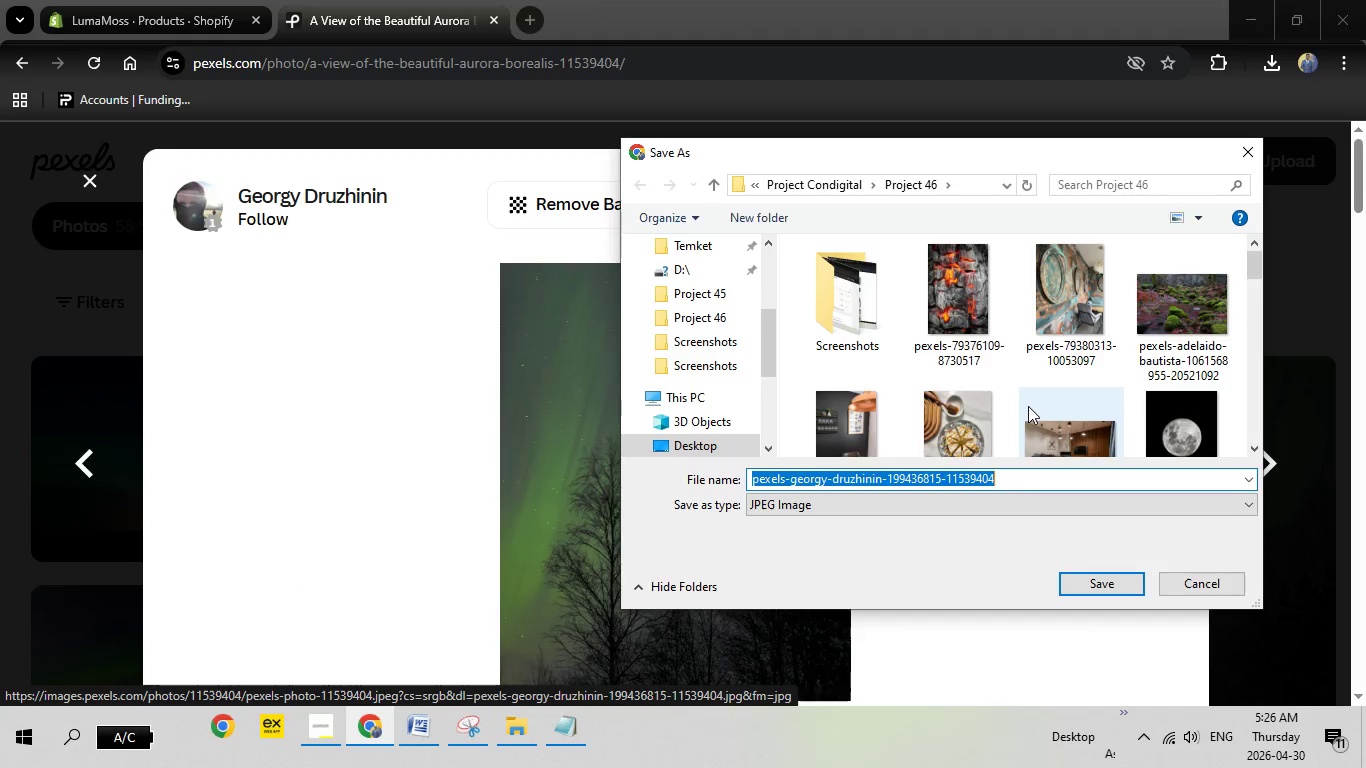 
left_click([1116, 584])
 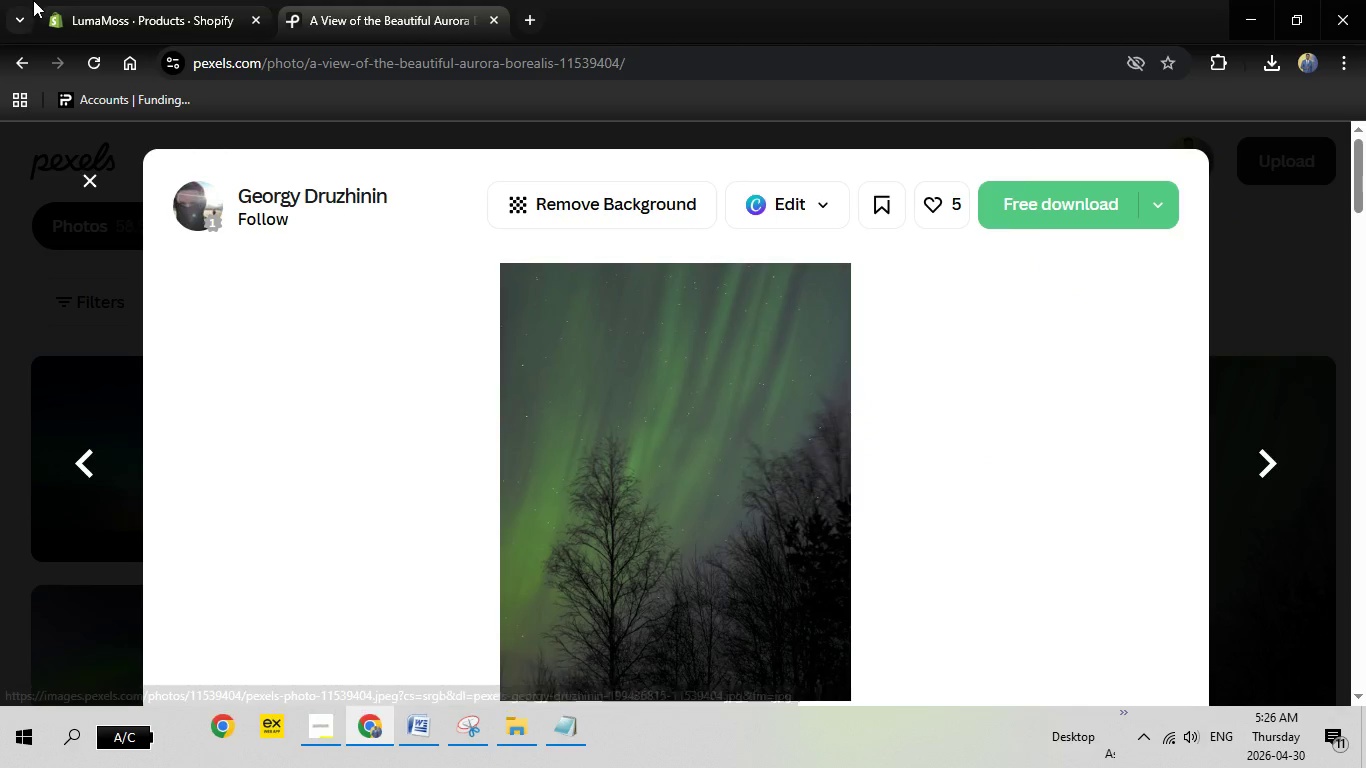 
left_click([33, 0])
 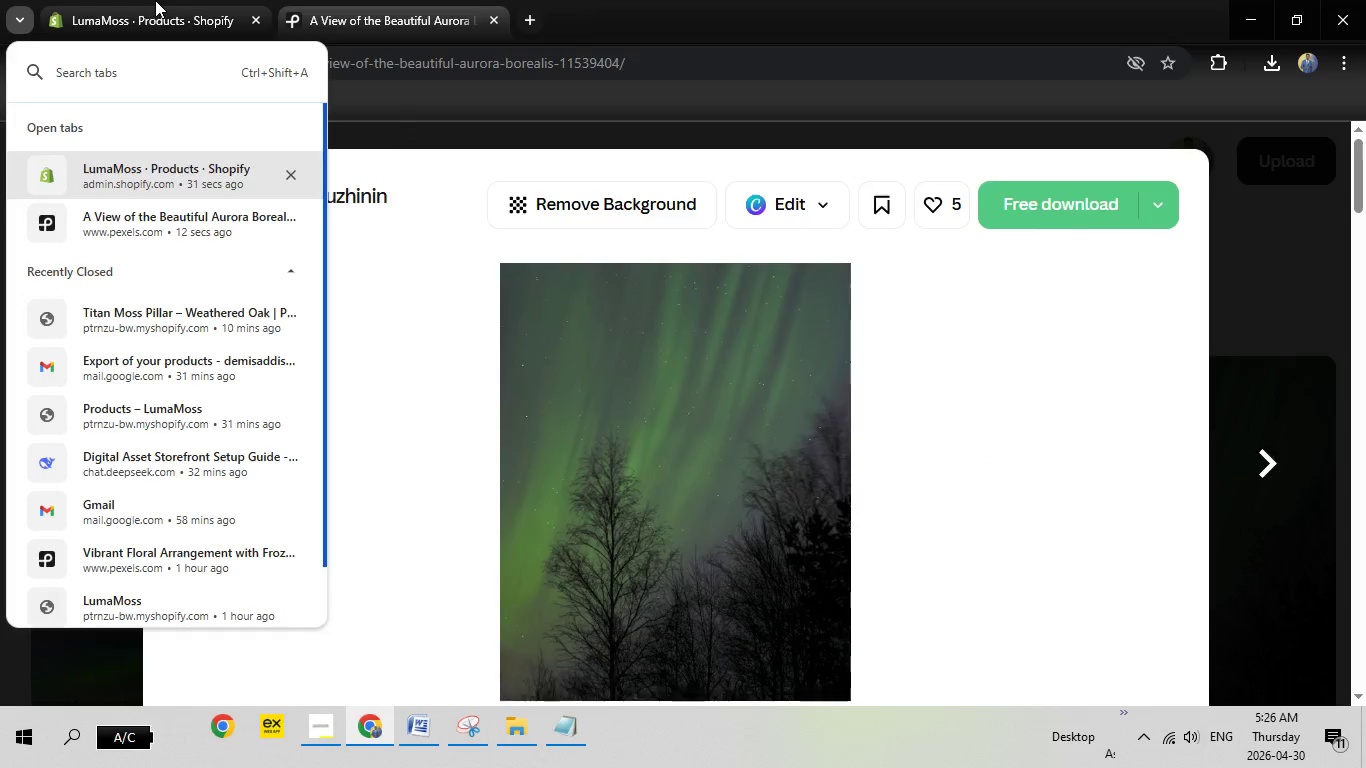 
left_click([155, 0])
 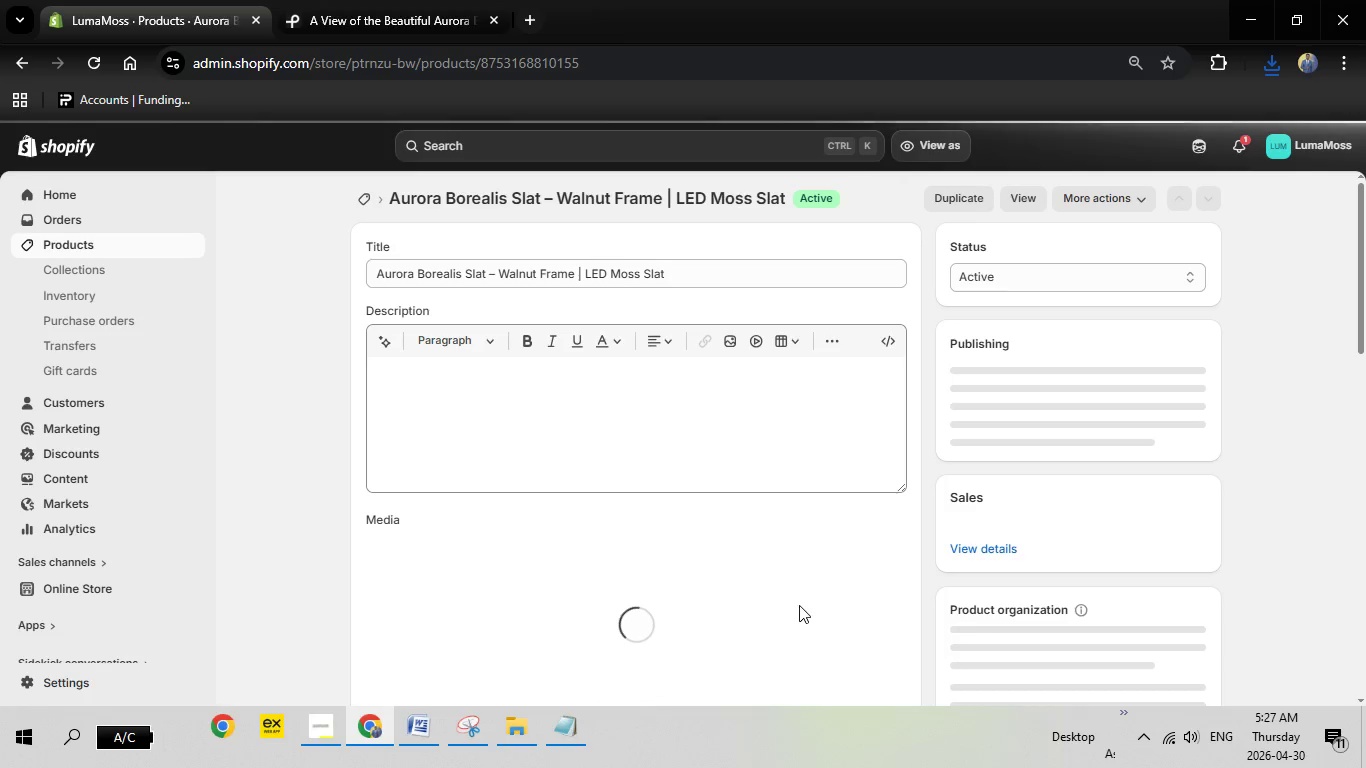 
wait(22.31)
 